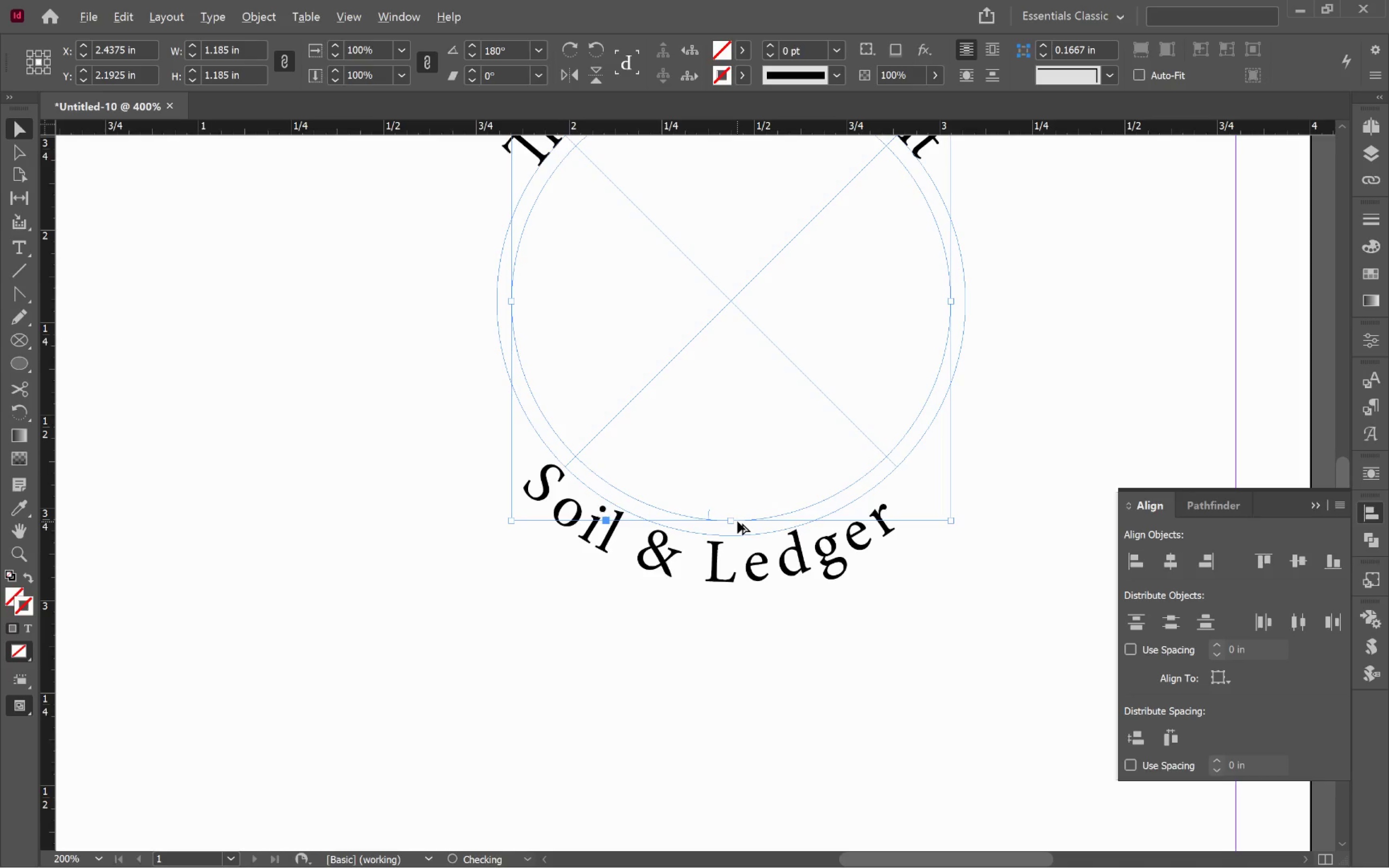 
hold_key(key=AltLeft, duration=1.73)
 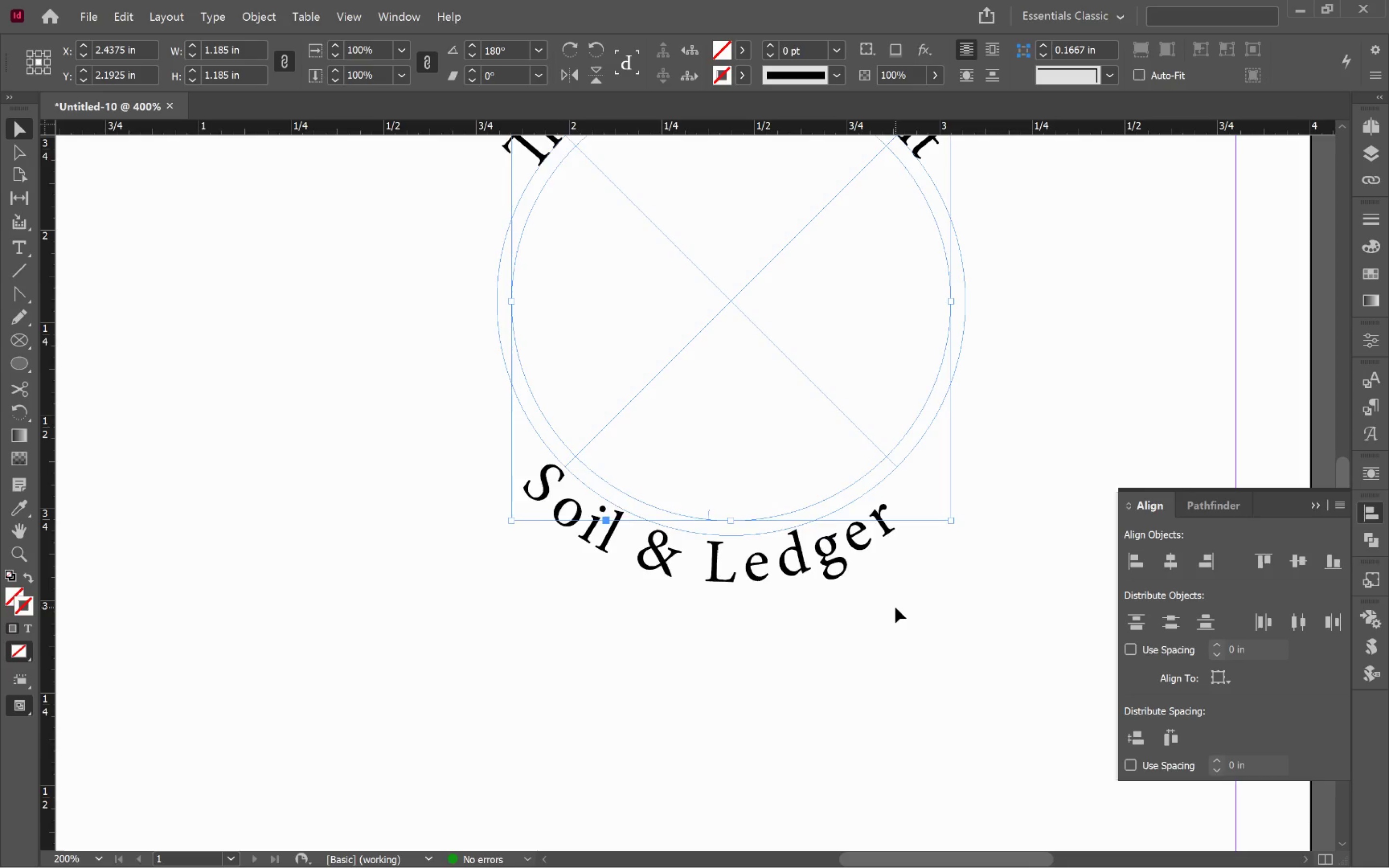 
hold_key(key=ShiftLeft, duration=1.61)
 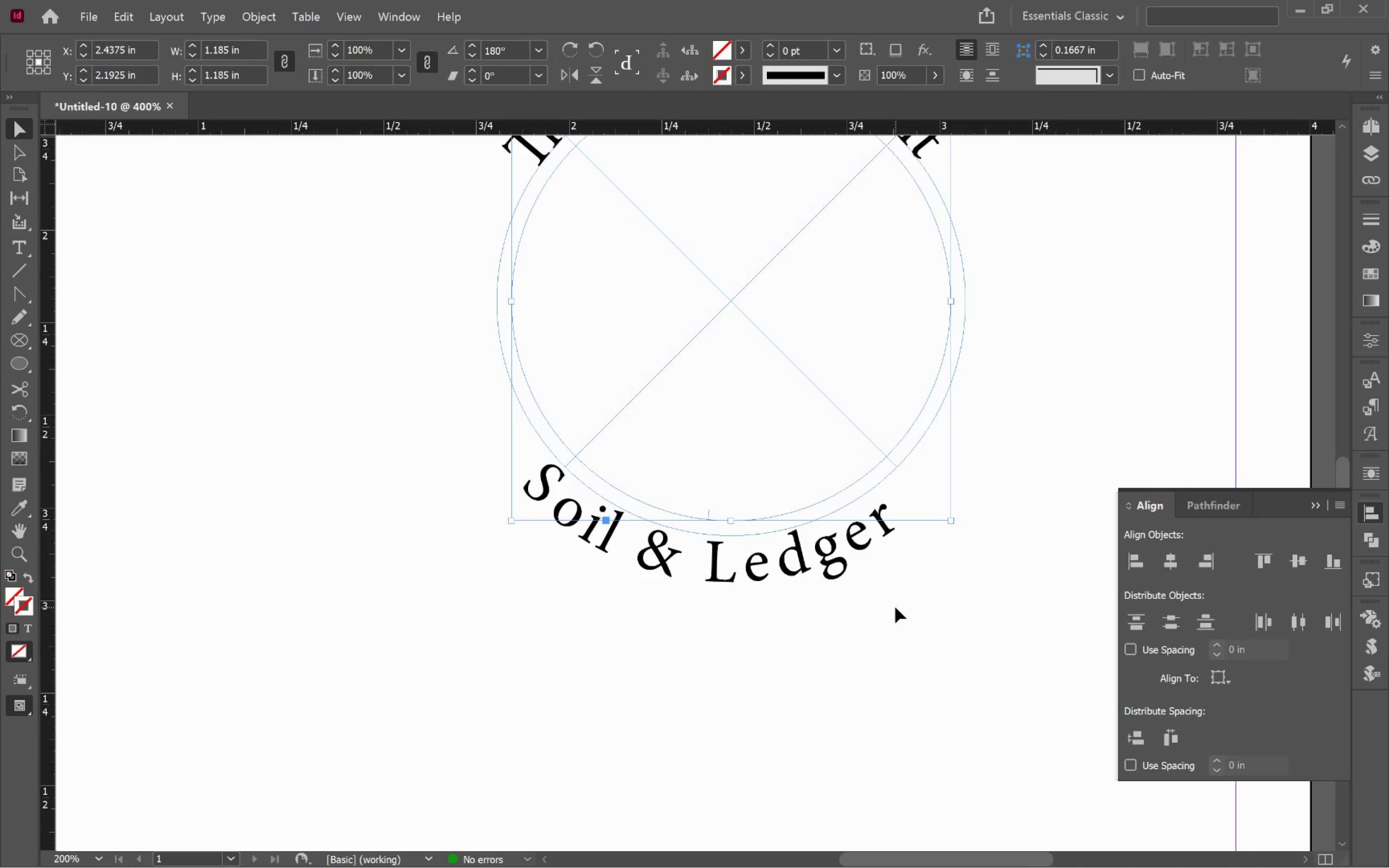 
key(Control+Z)
 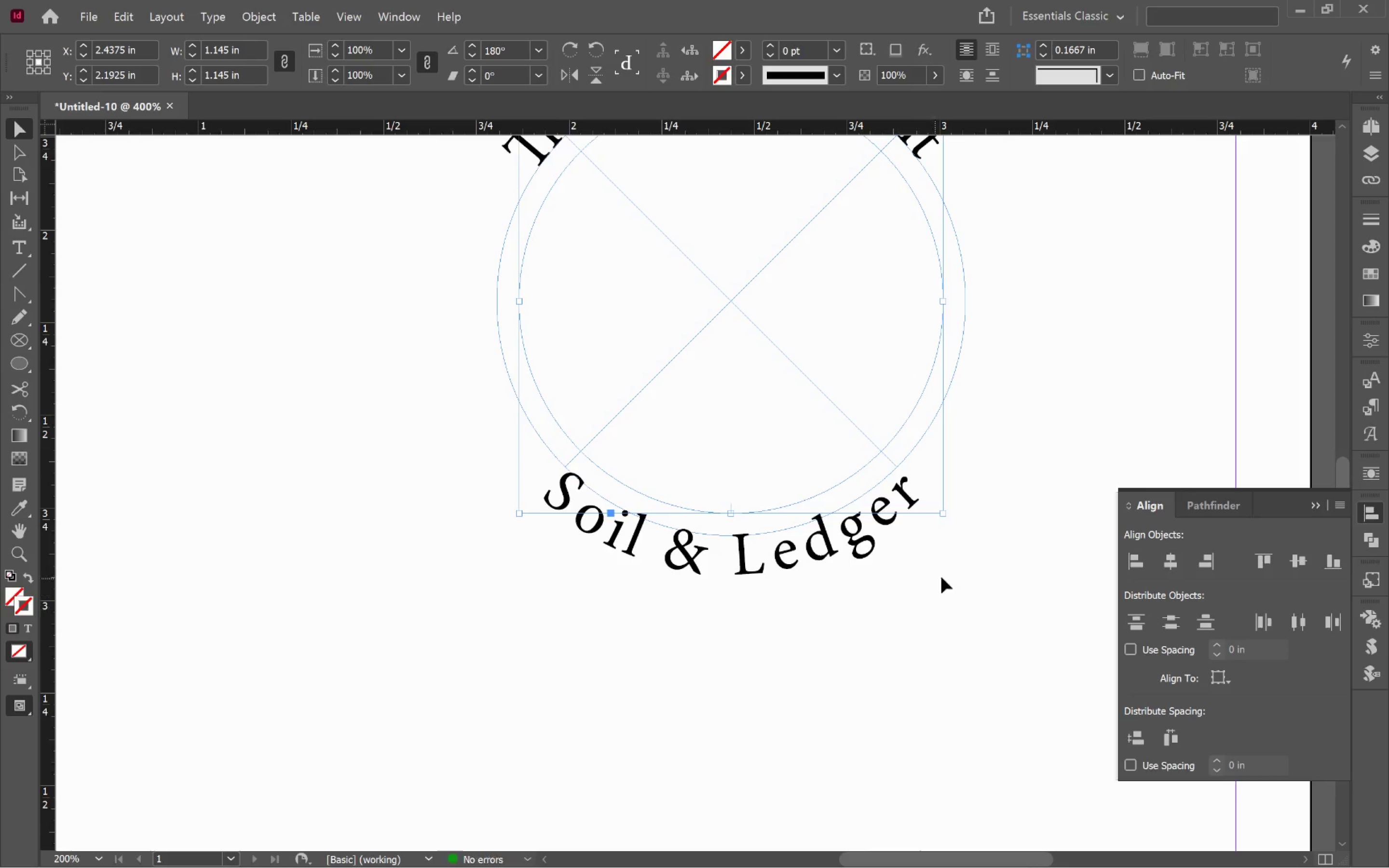 
hold_key(key=Space, duration=1.31)
 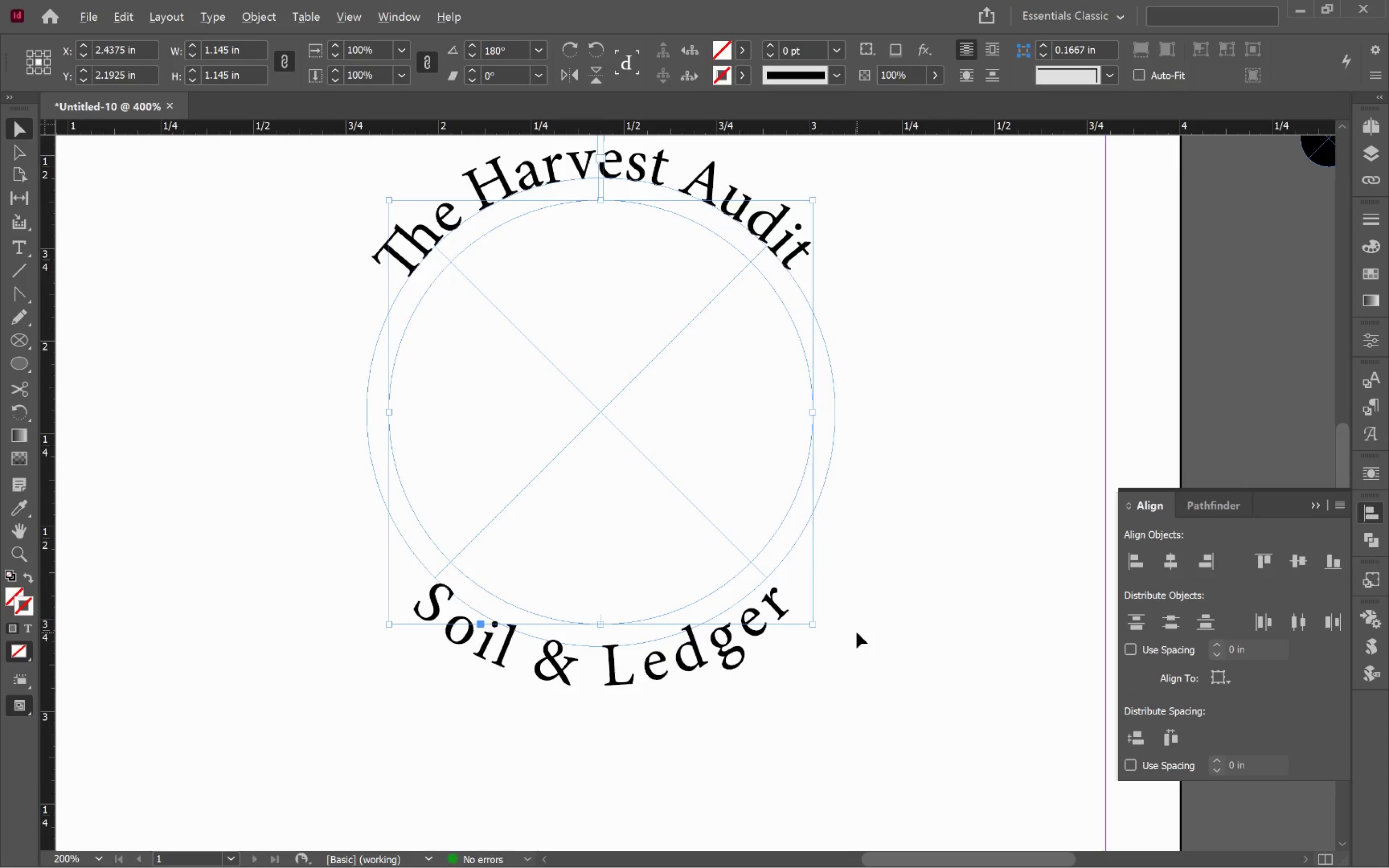 
left_click_drag(start_coordinate=[950, 572], to_coordinate=[820, 684])
 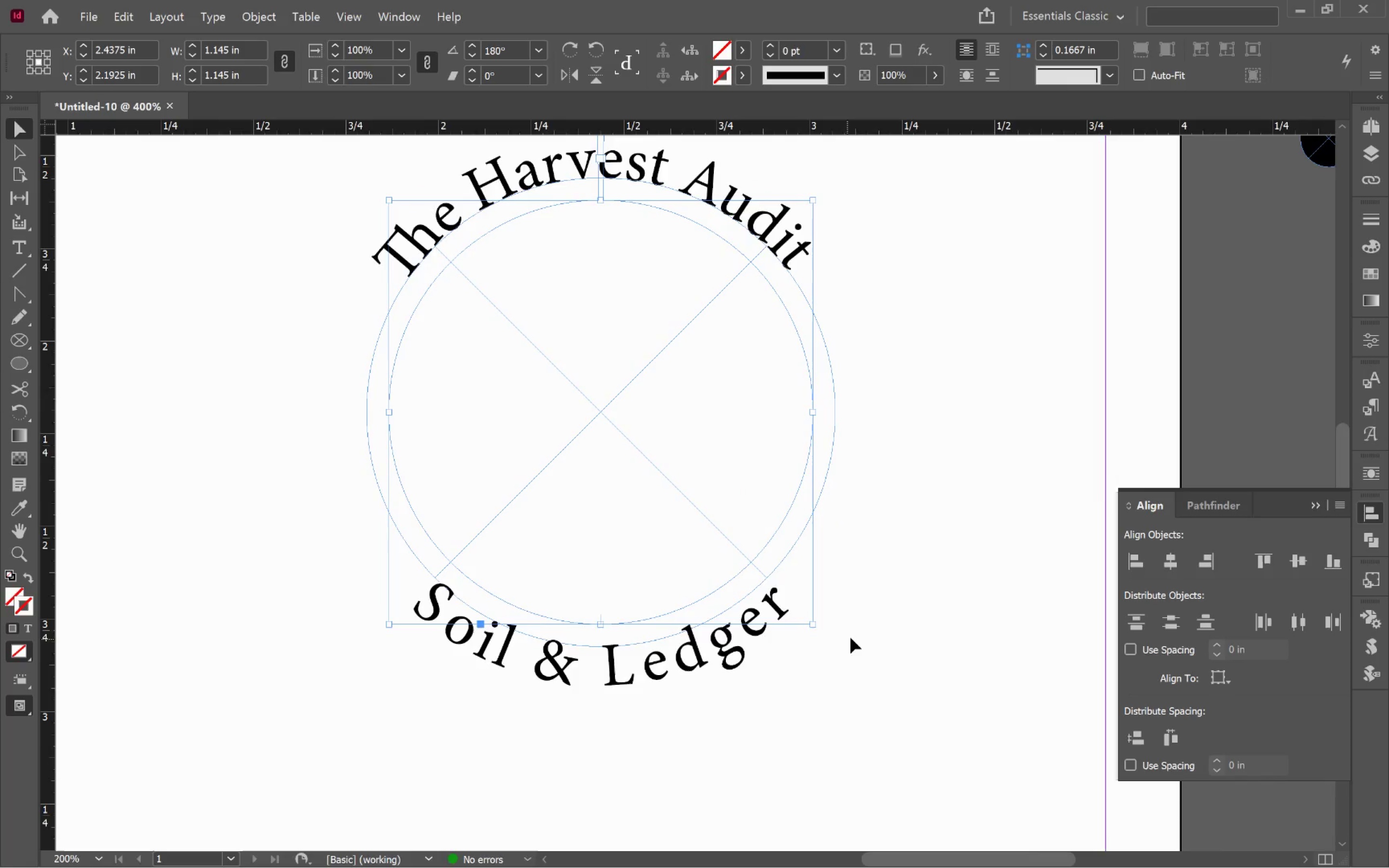 
hold_key(key=AltLeft, duration=0.77)
scroll: coordinate [857, 632], scroll_direction: down, amount: 2.0
 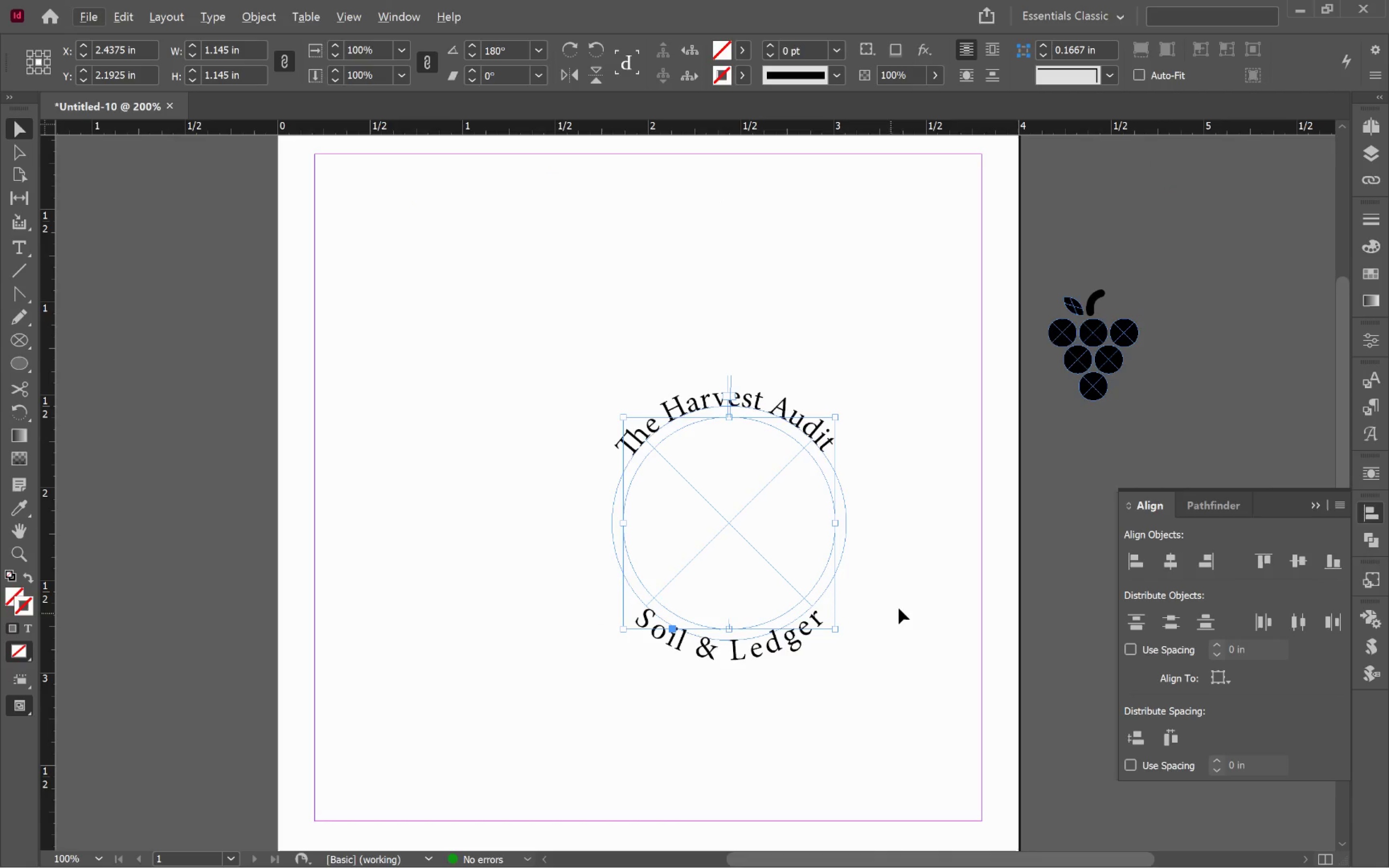 
left_click([902, 600])
 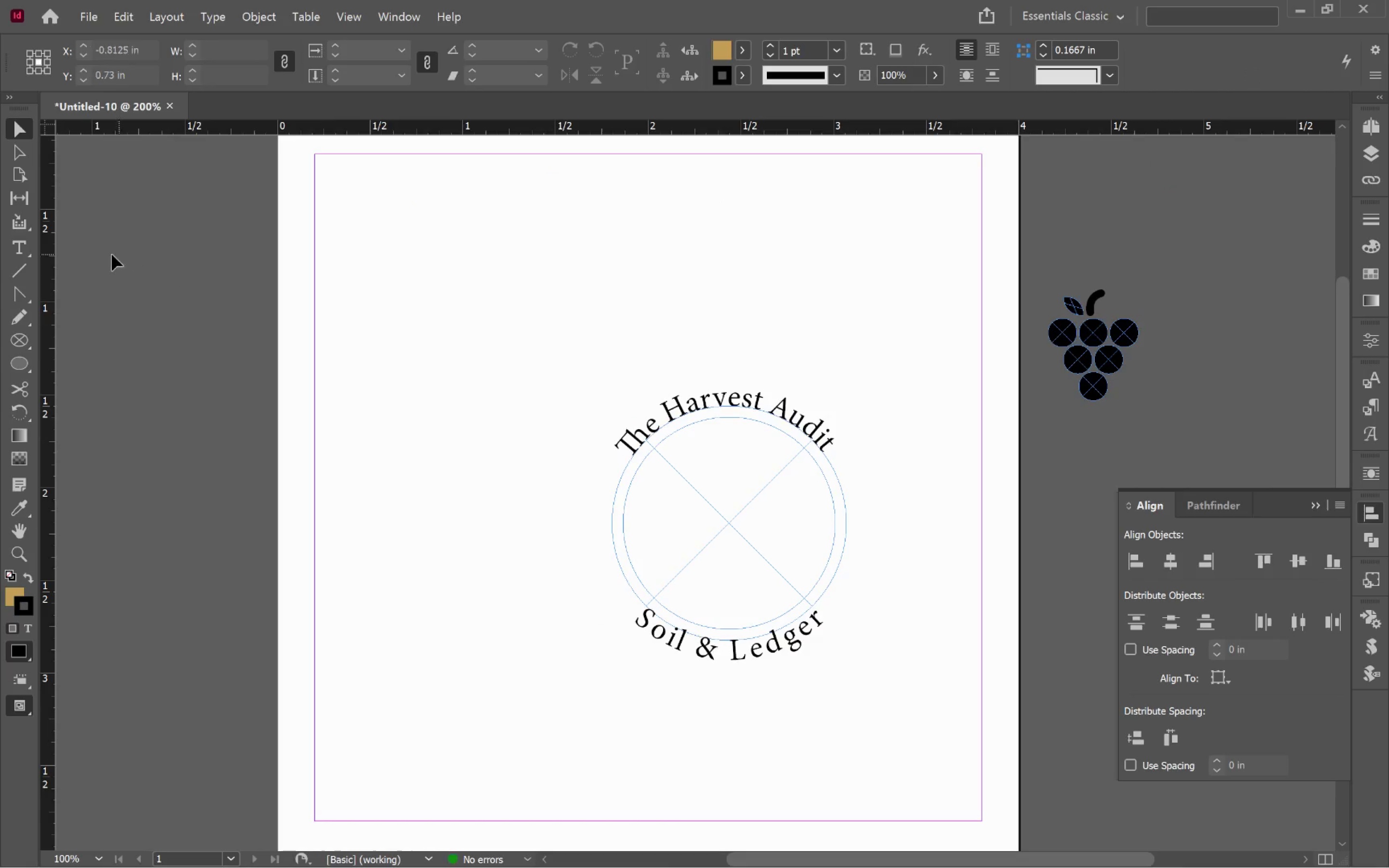 
wait(5.34)
 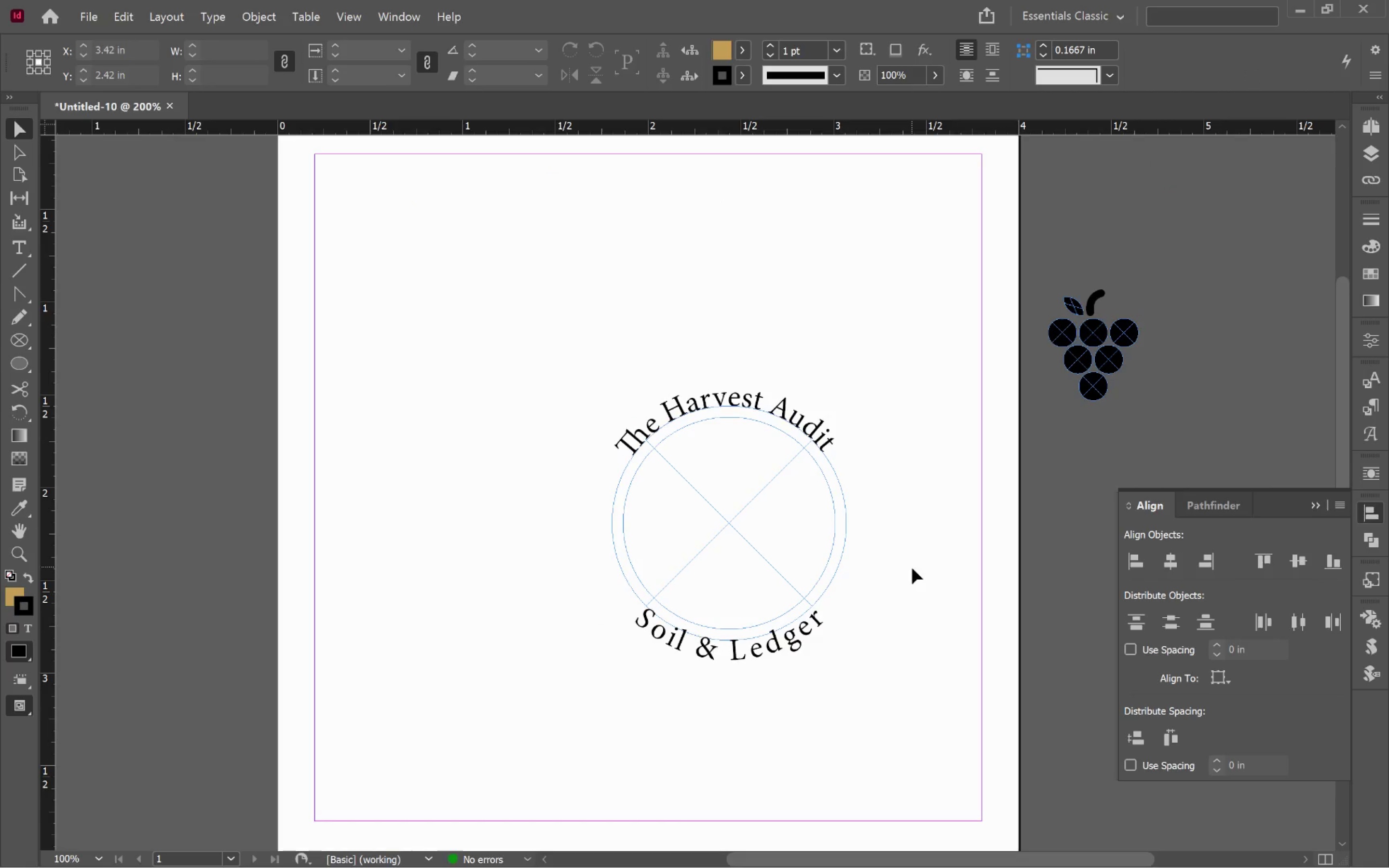 
left_click_drag(start_coordinate=[364, 333], to_coordinate=[645, 684])
 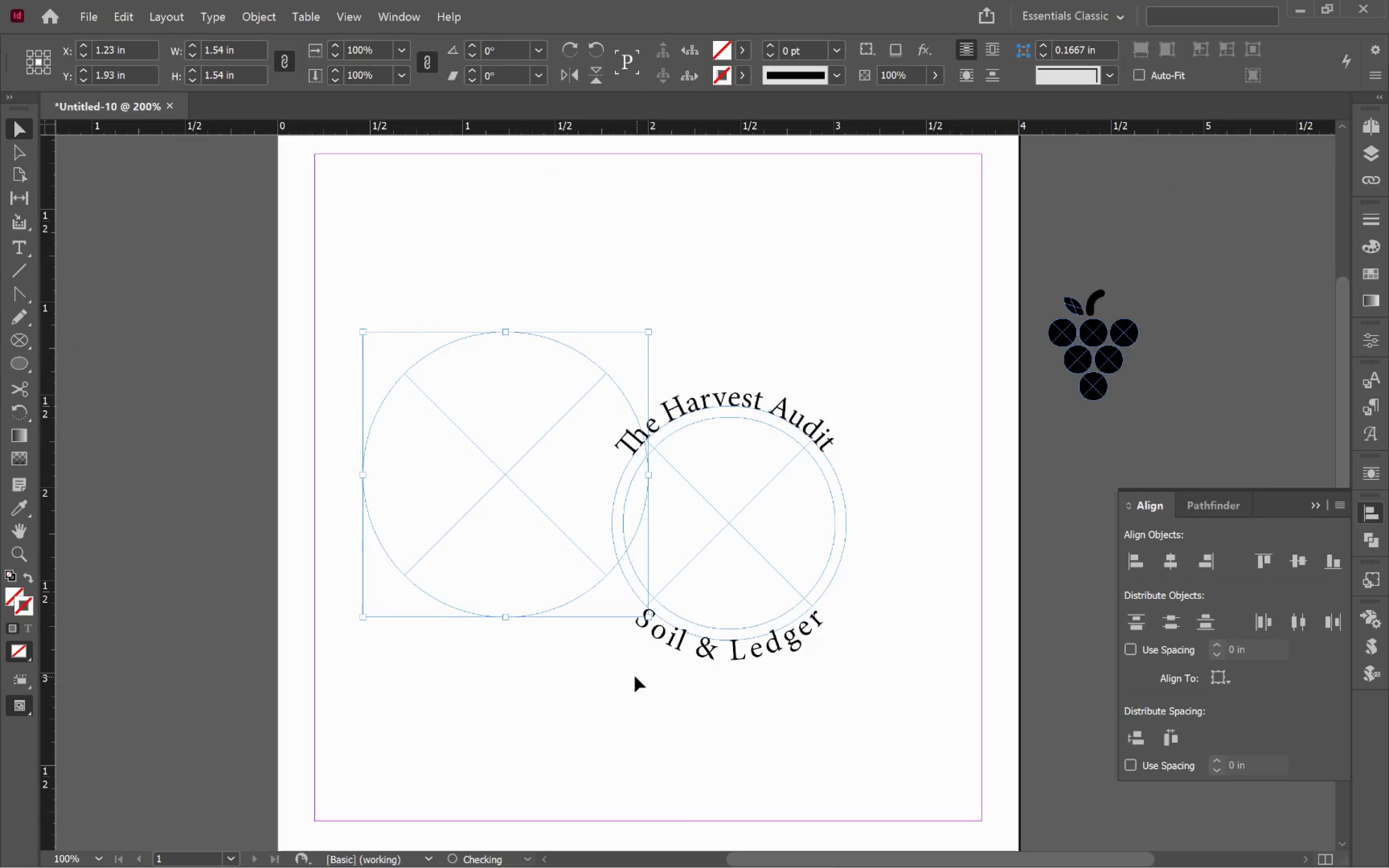 
hold_key(key=ShiftLeft, duration=1.25)
 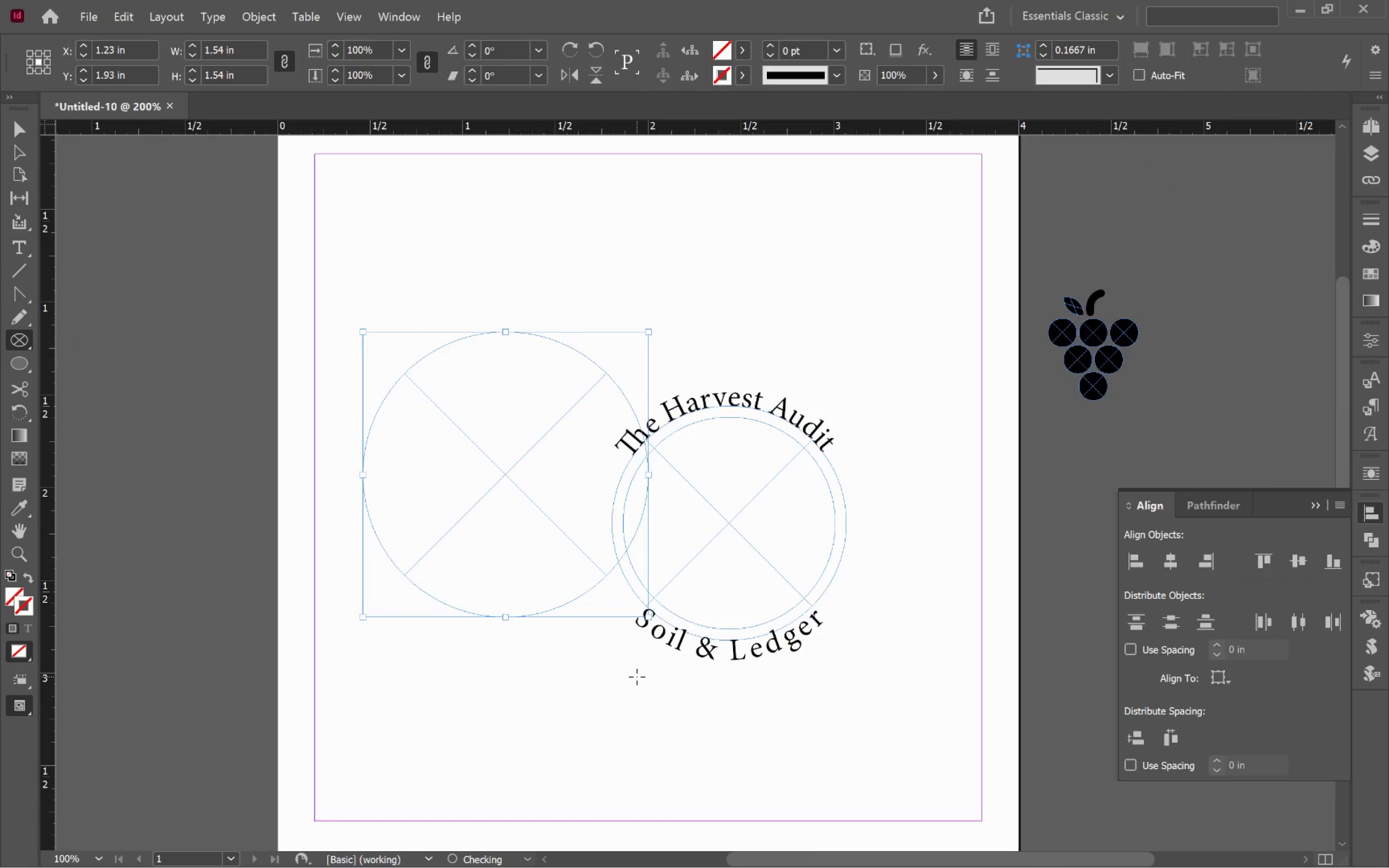 
key(V)
 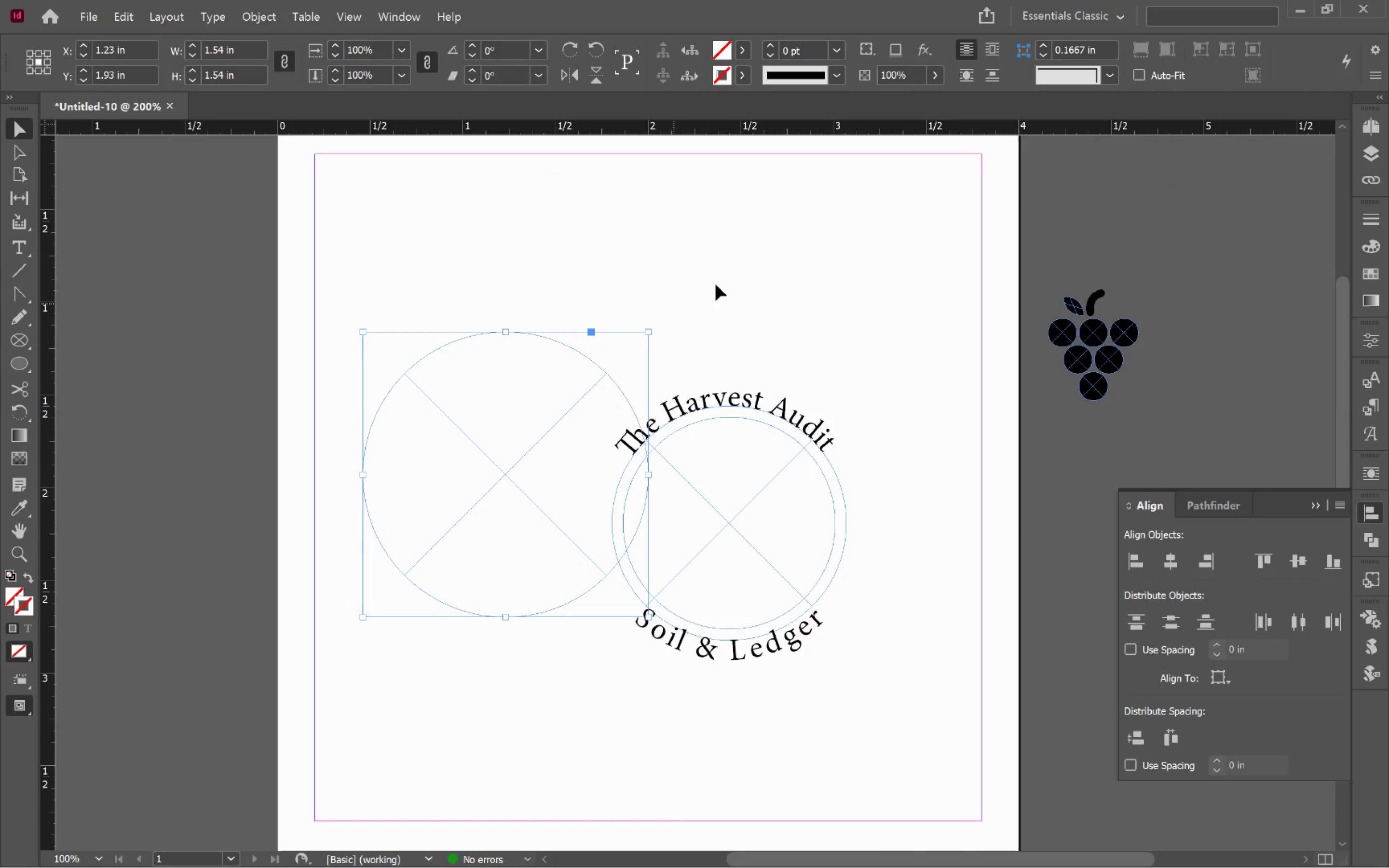 
left_click_drag(start_coordinate=[926, 302], to_coordinate=[462, 674])
 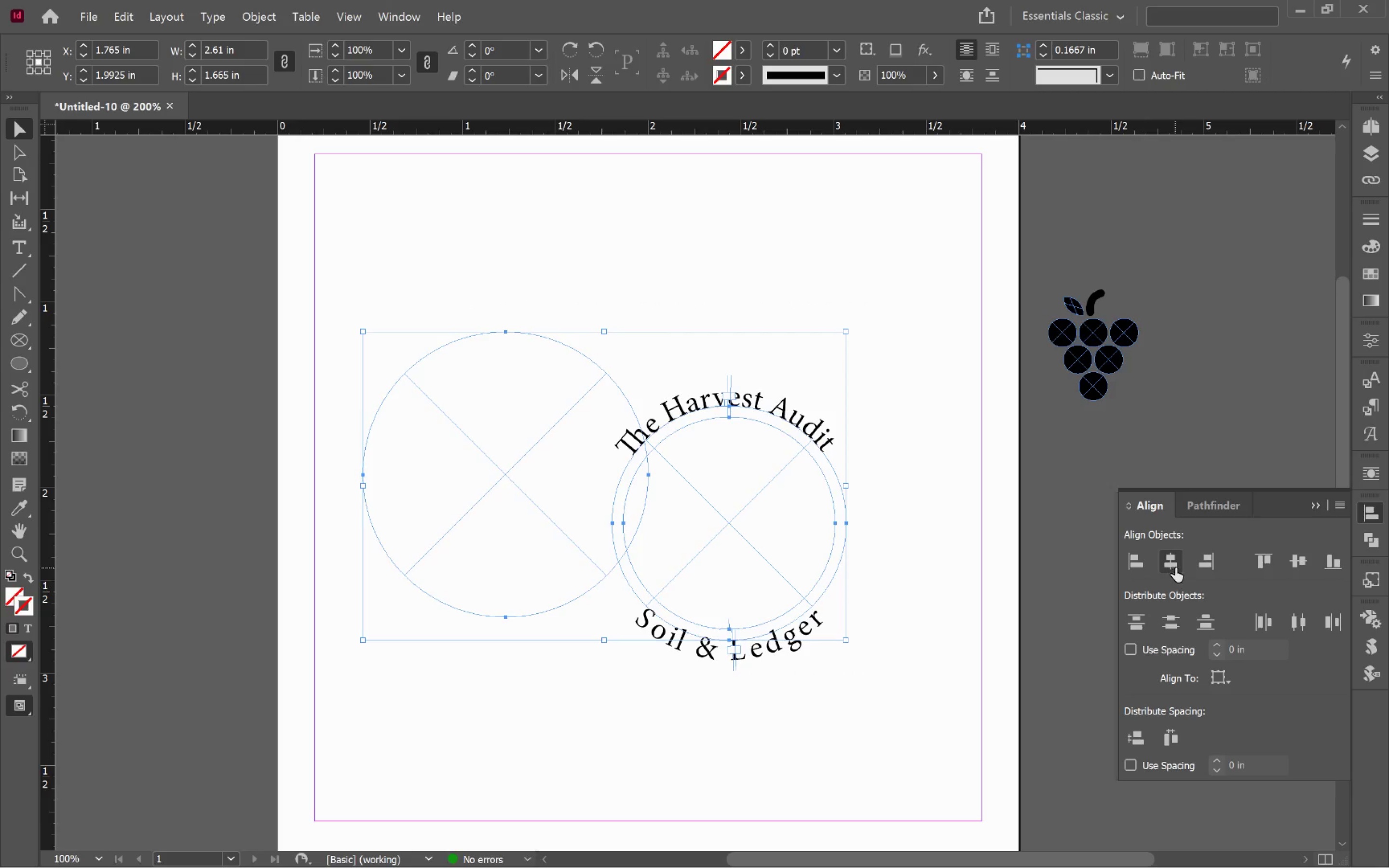 
left_click([1164, 564])
 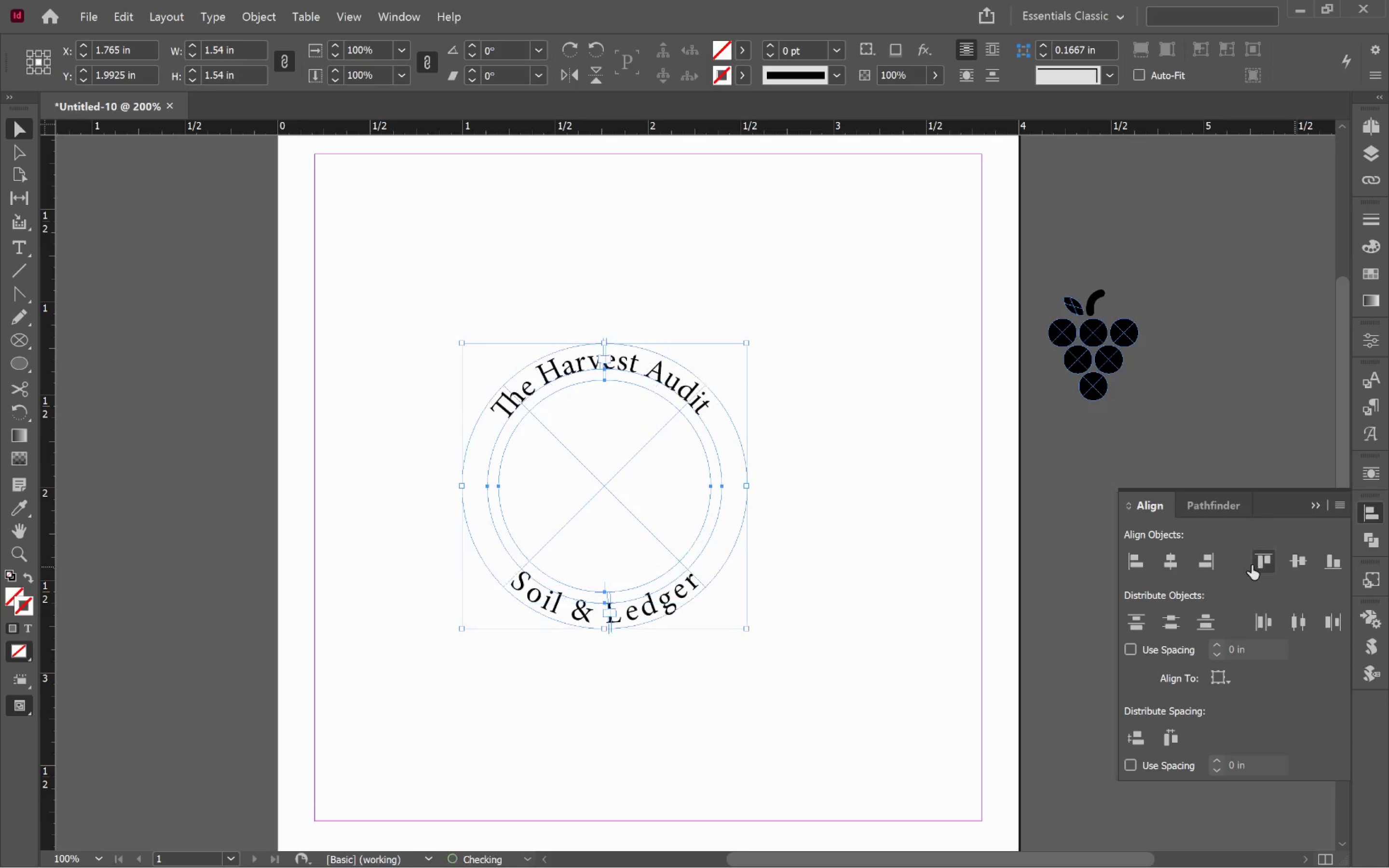 
left_click([935, 583])
 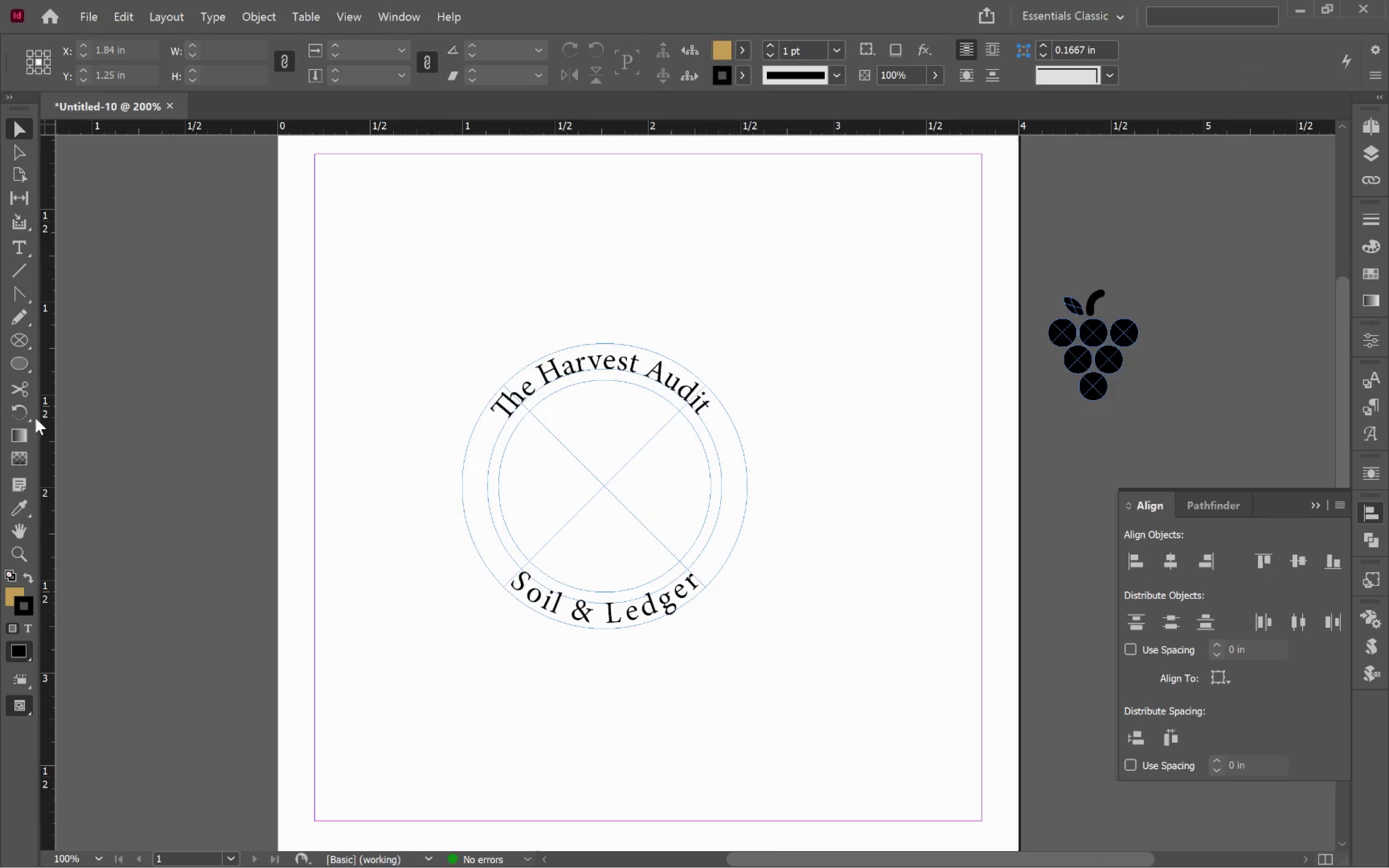 
wait(6.27)
 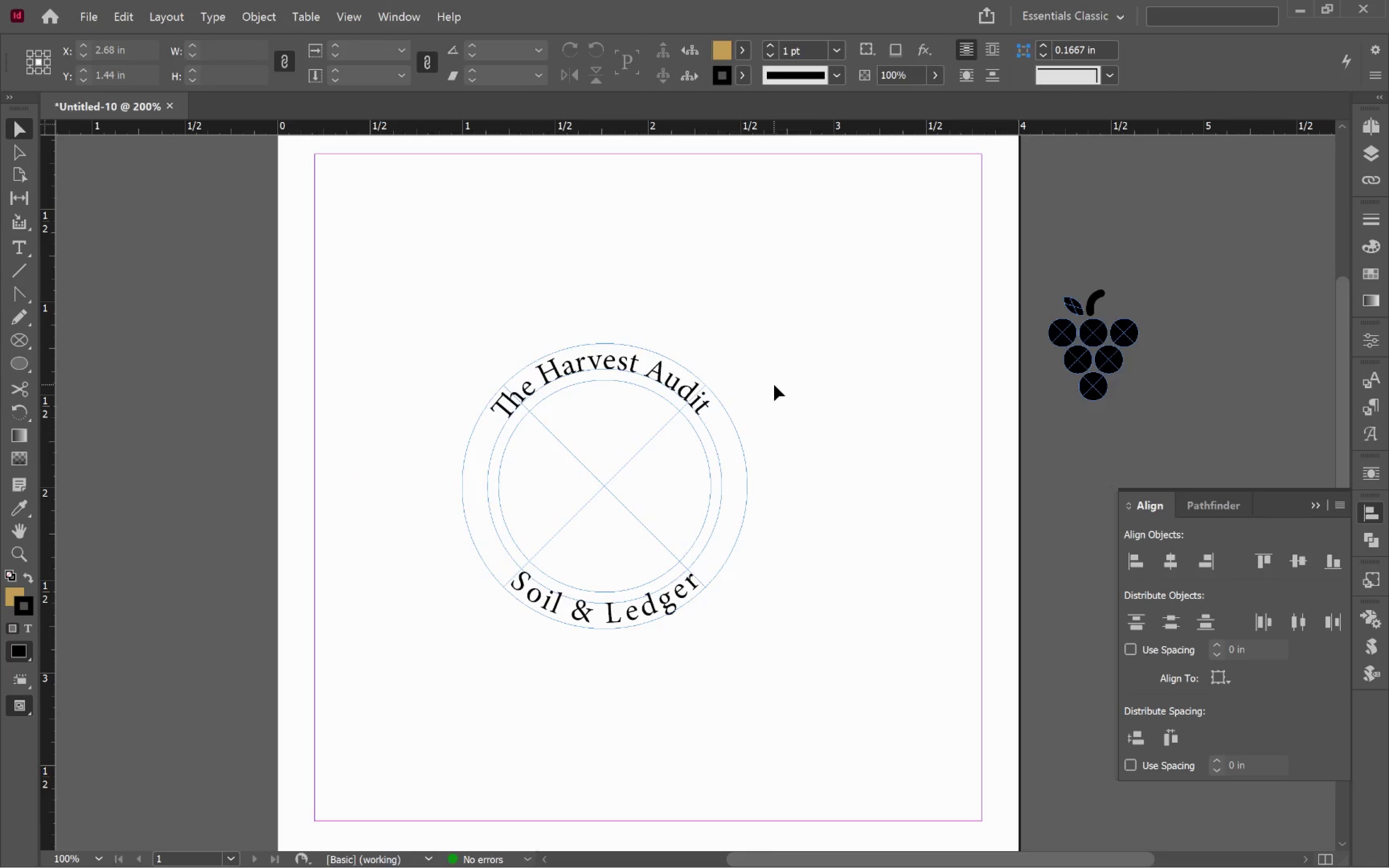 
left_click([462, 479])
 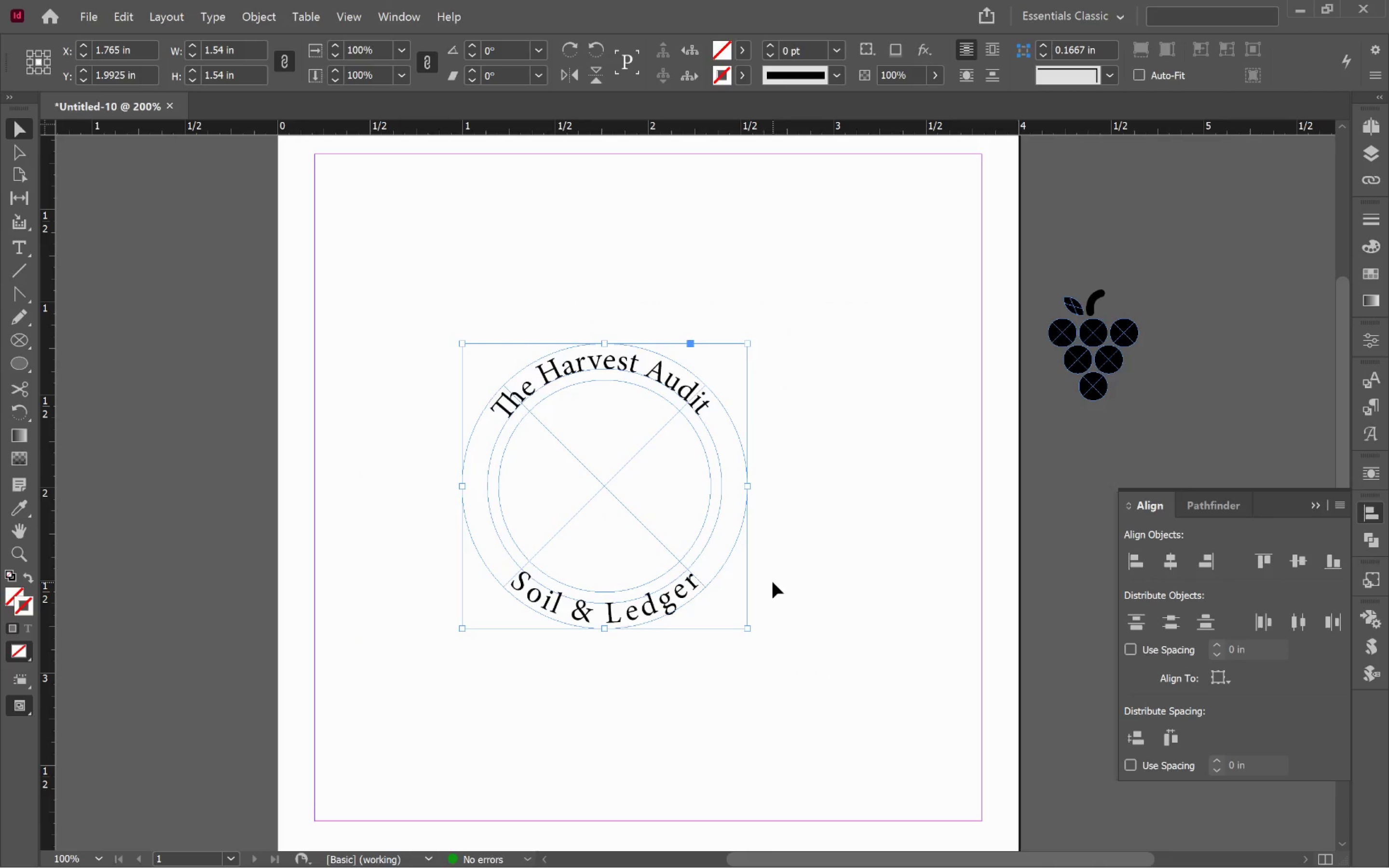 
key(Control+C)
 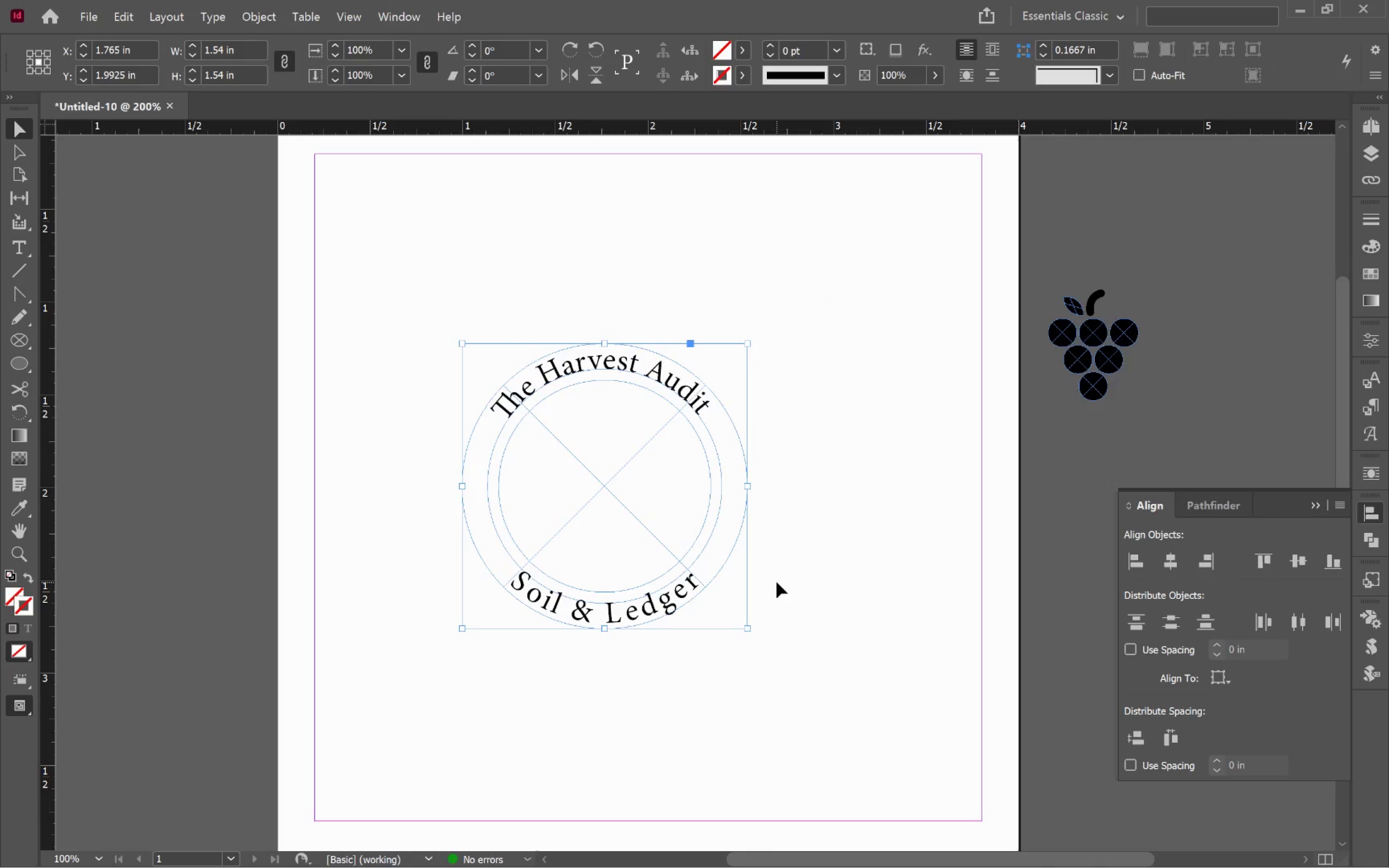 
key(Alt+Control+Shift+V)
 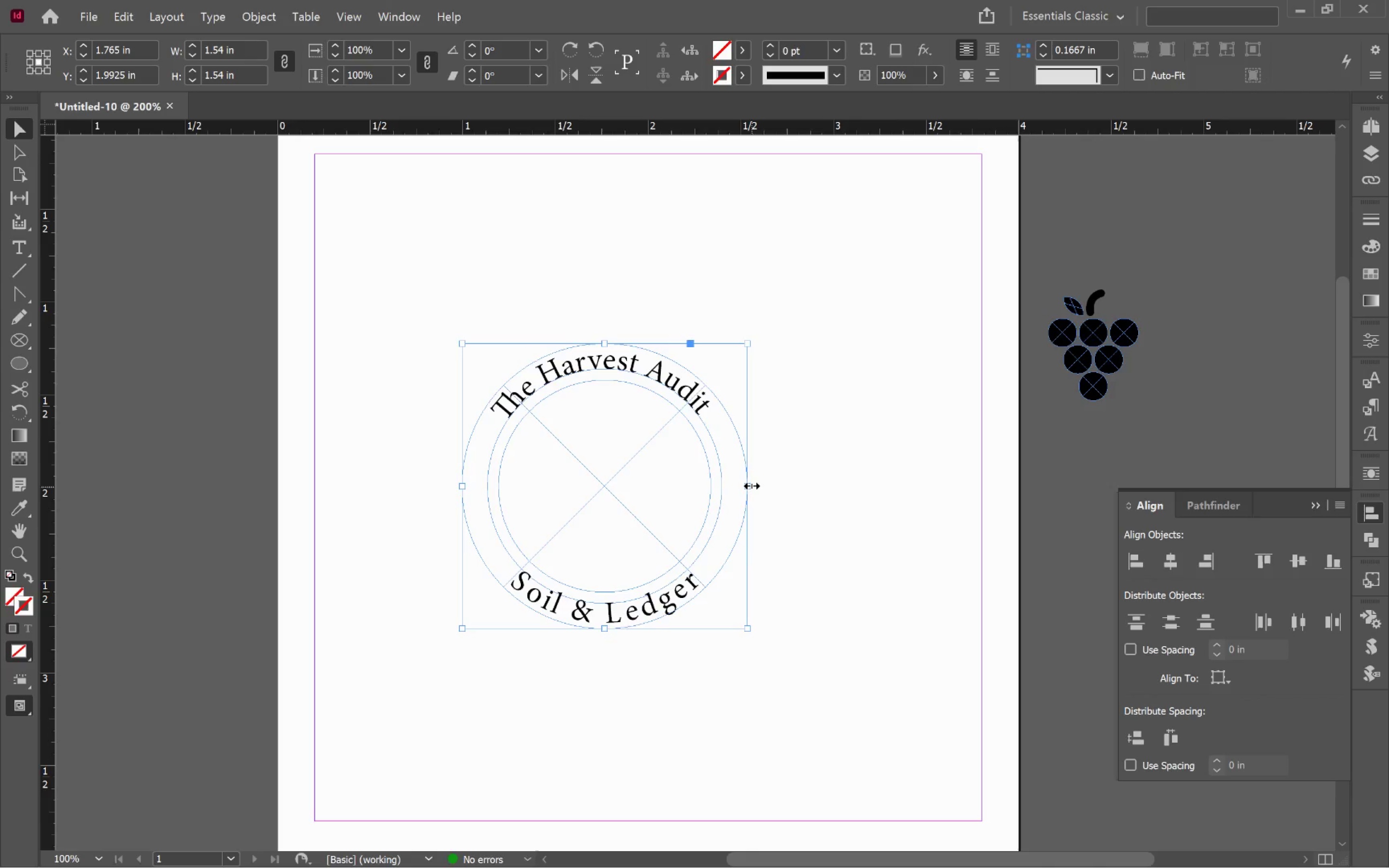 
left_click_drag(start_coordinate=[751, 485], to_coordinate=[700, 483])
 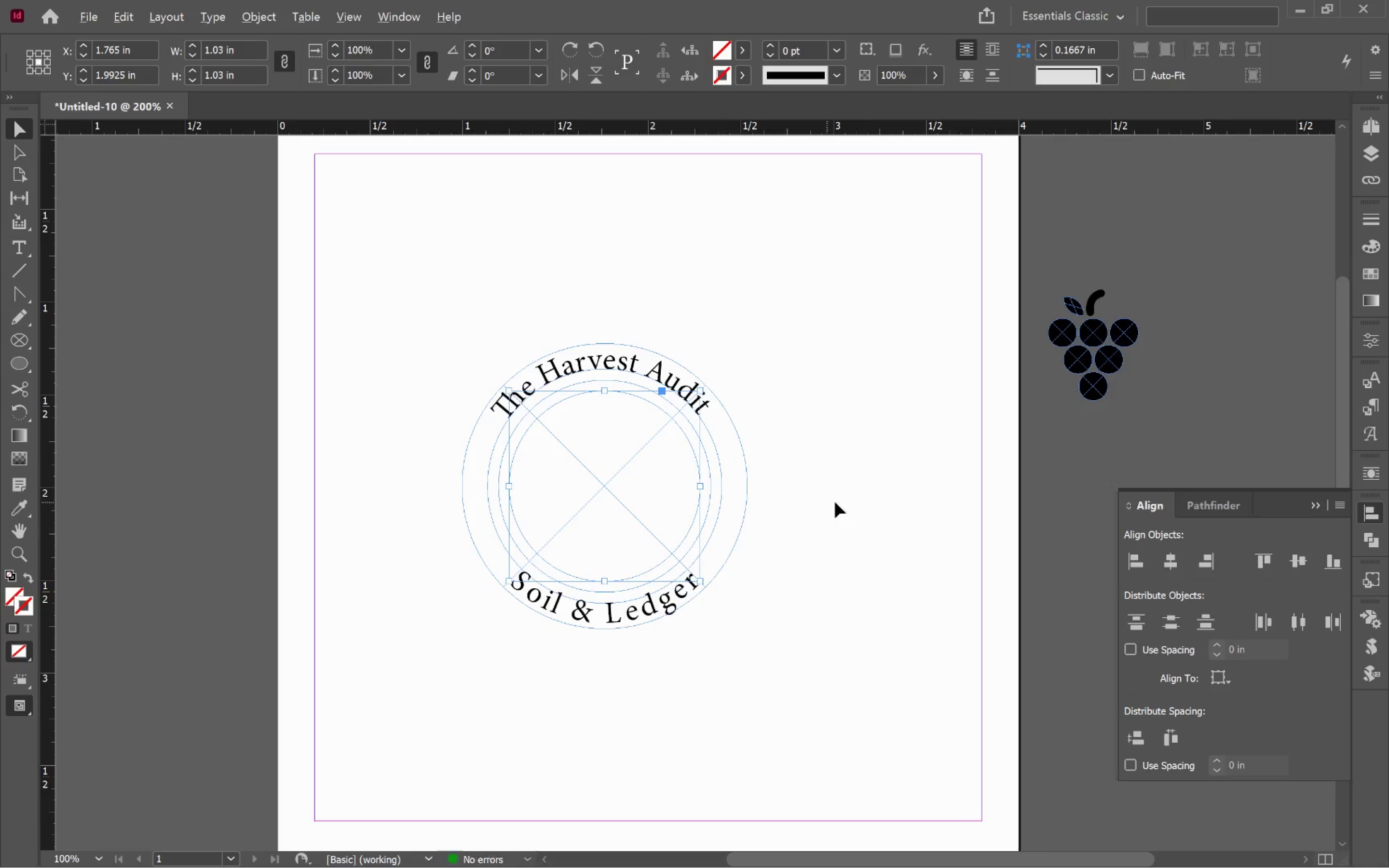 
hold_key(key=AltLeft, duration=2.16)
 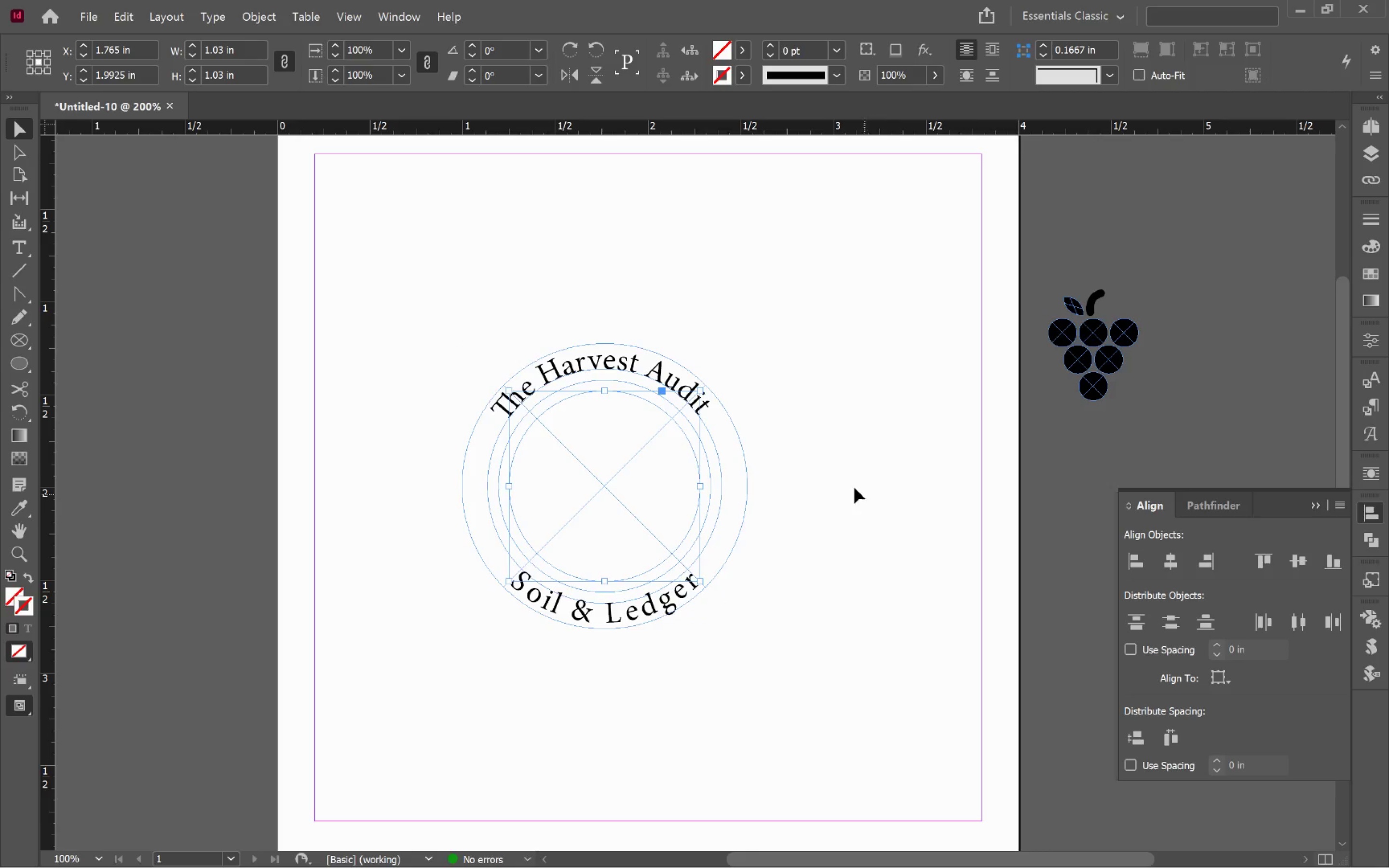 
hold_key(key=ShiftLeft, duration=2.06)
 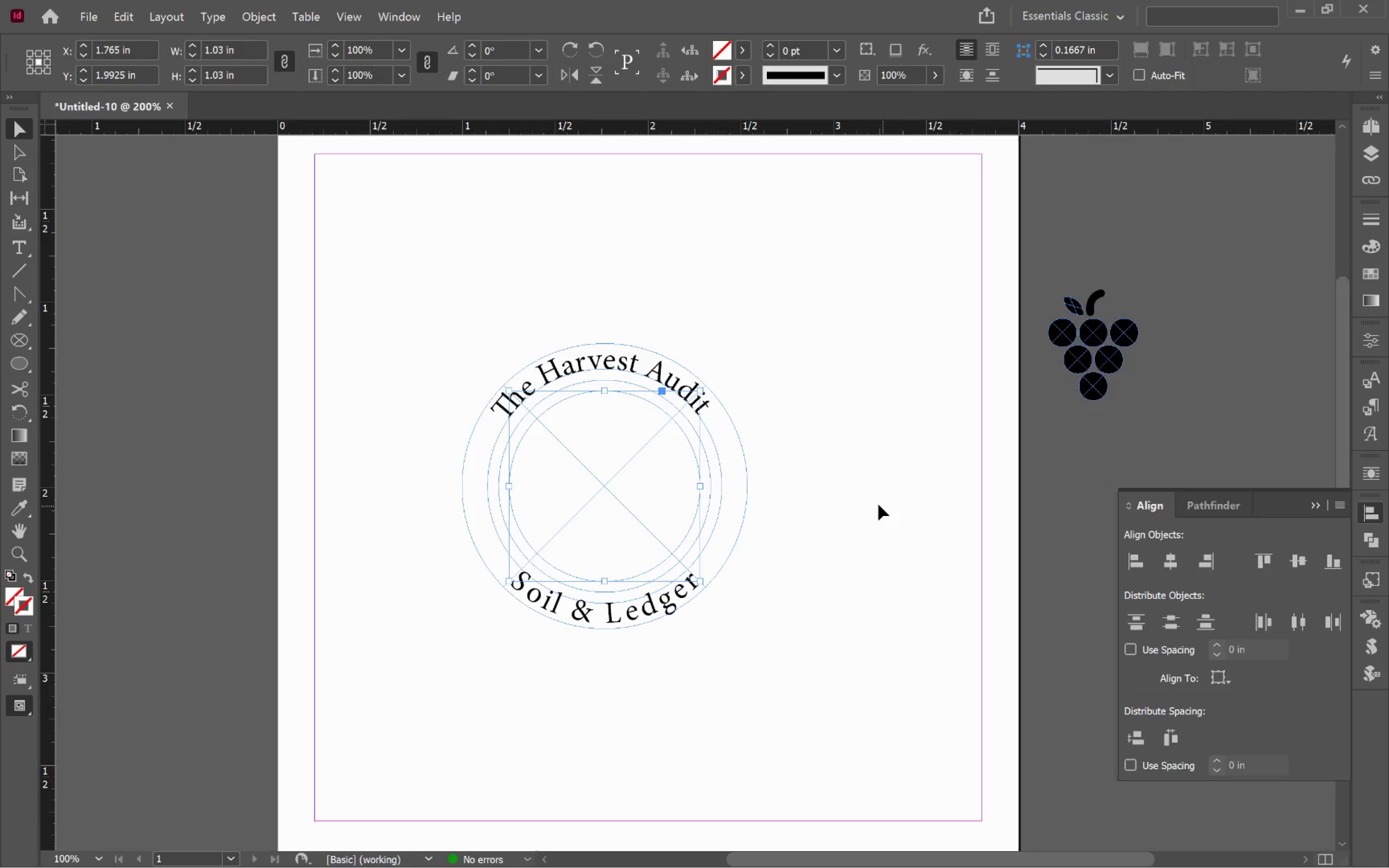 
hold_key(key=ShiftLeft, duration=0.88)
left_click([746, 471])
 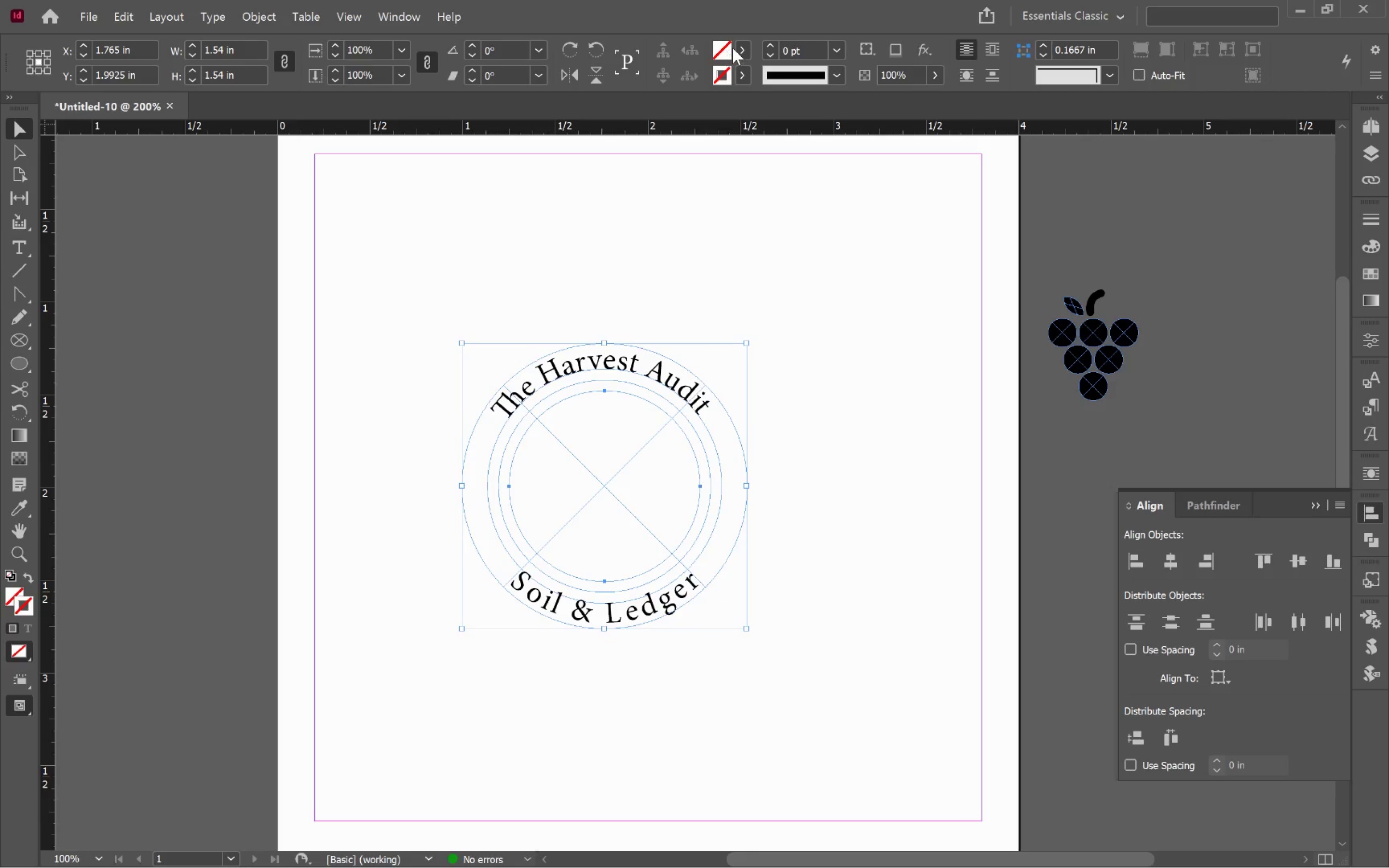 
left_click([749, 56])
 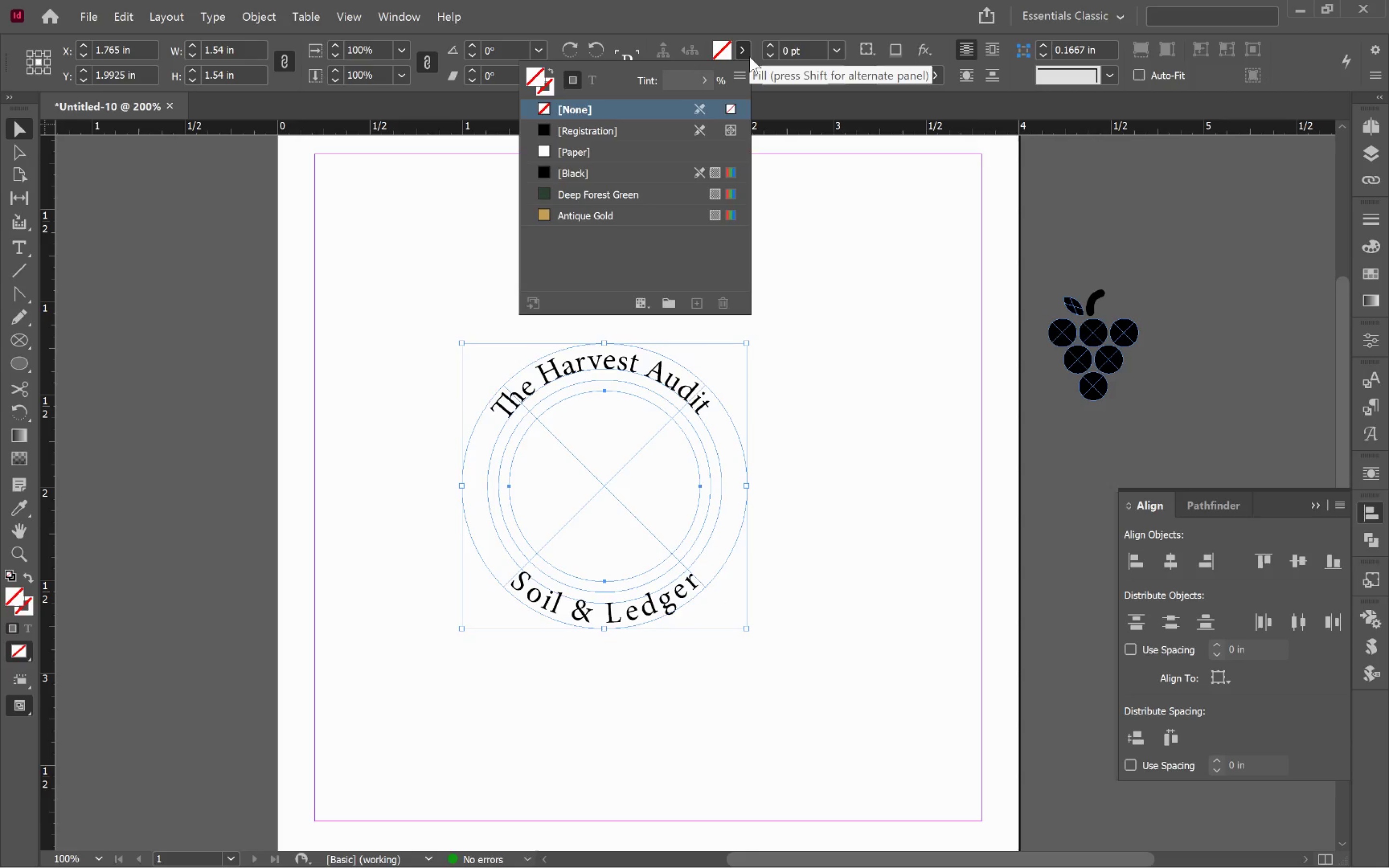 
left_click([749, 56])
 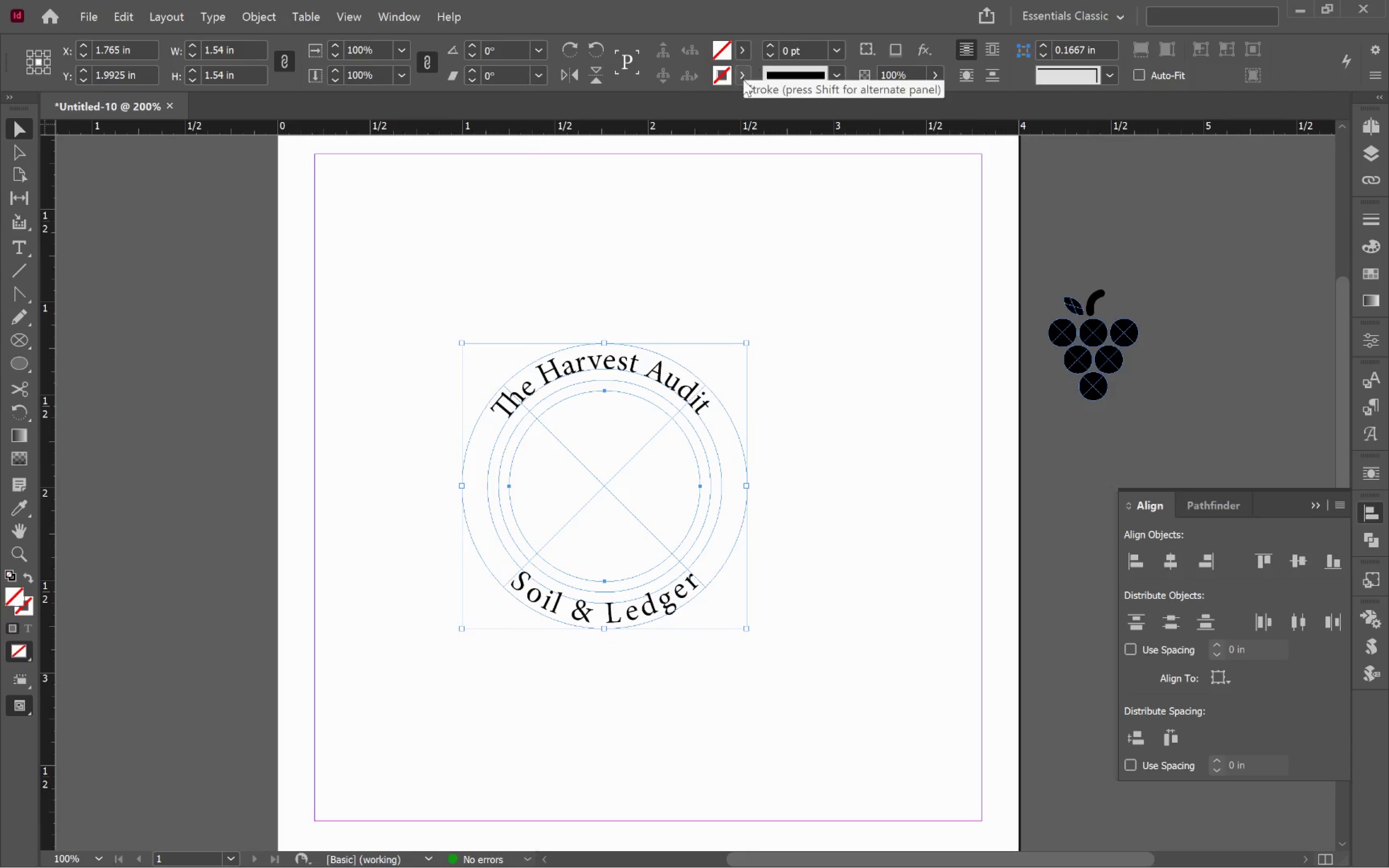 
double_click([743, 81])
 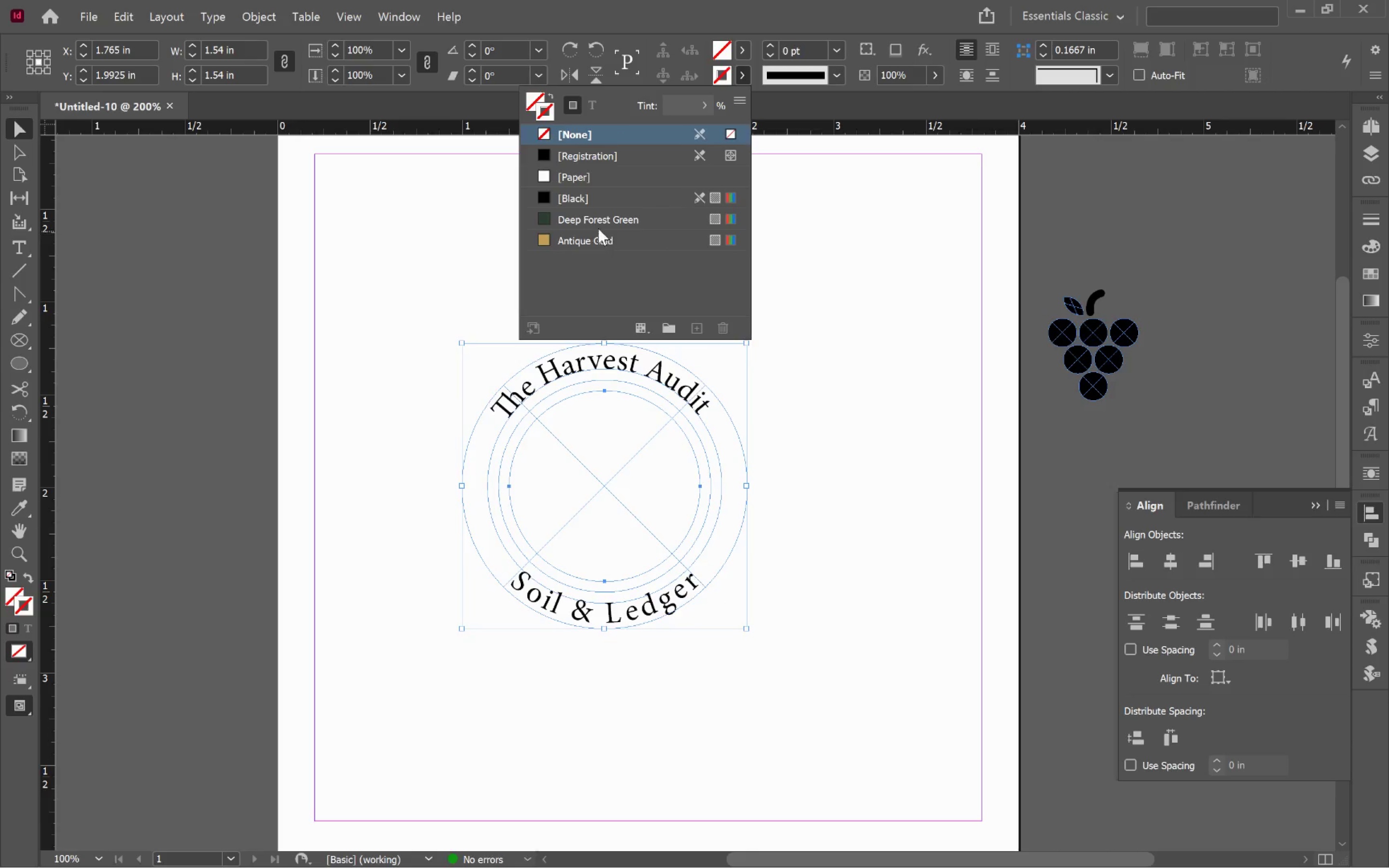 
left_click([586, 202])
 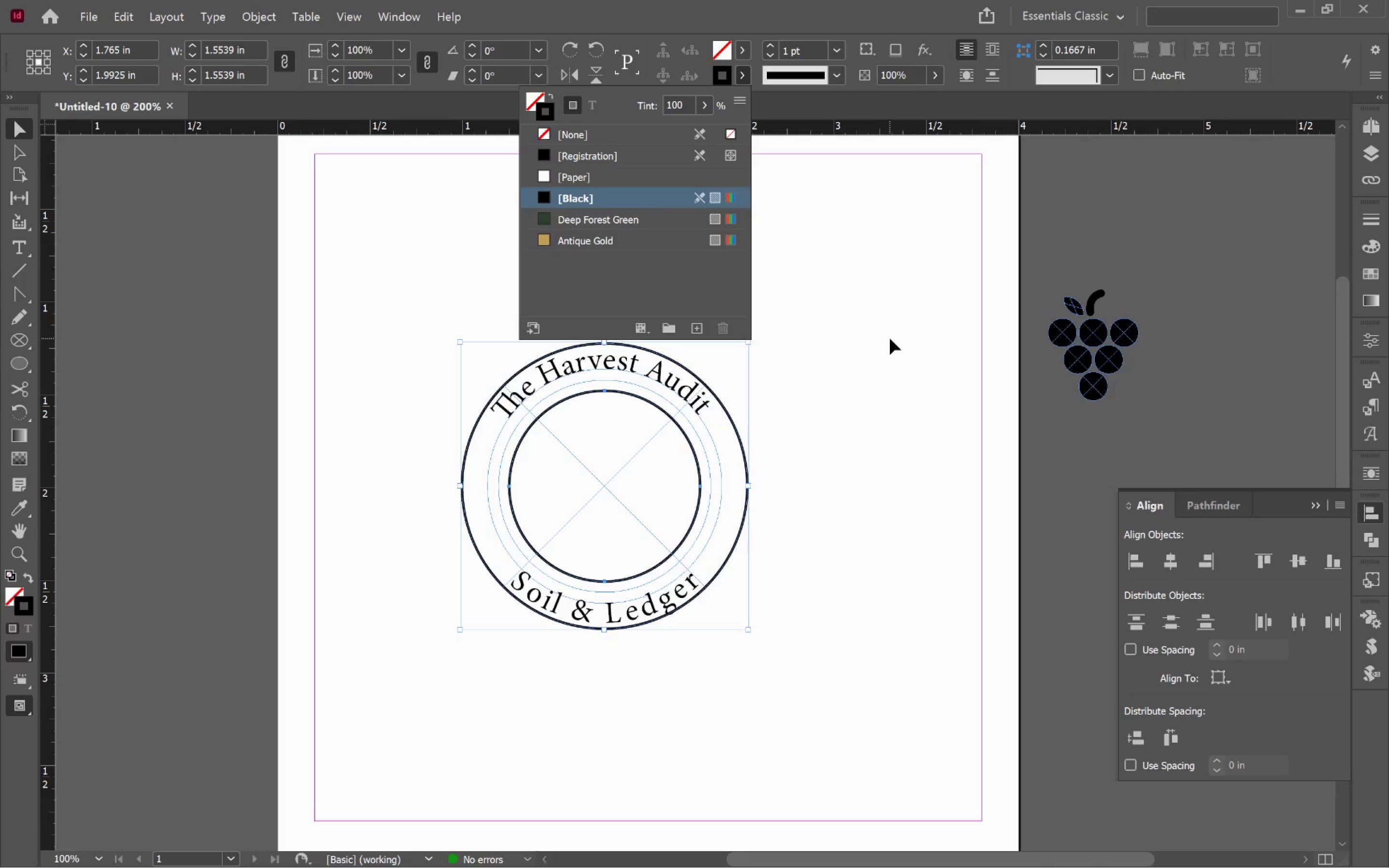 
left_click([890, 339])
 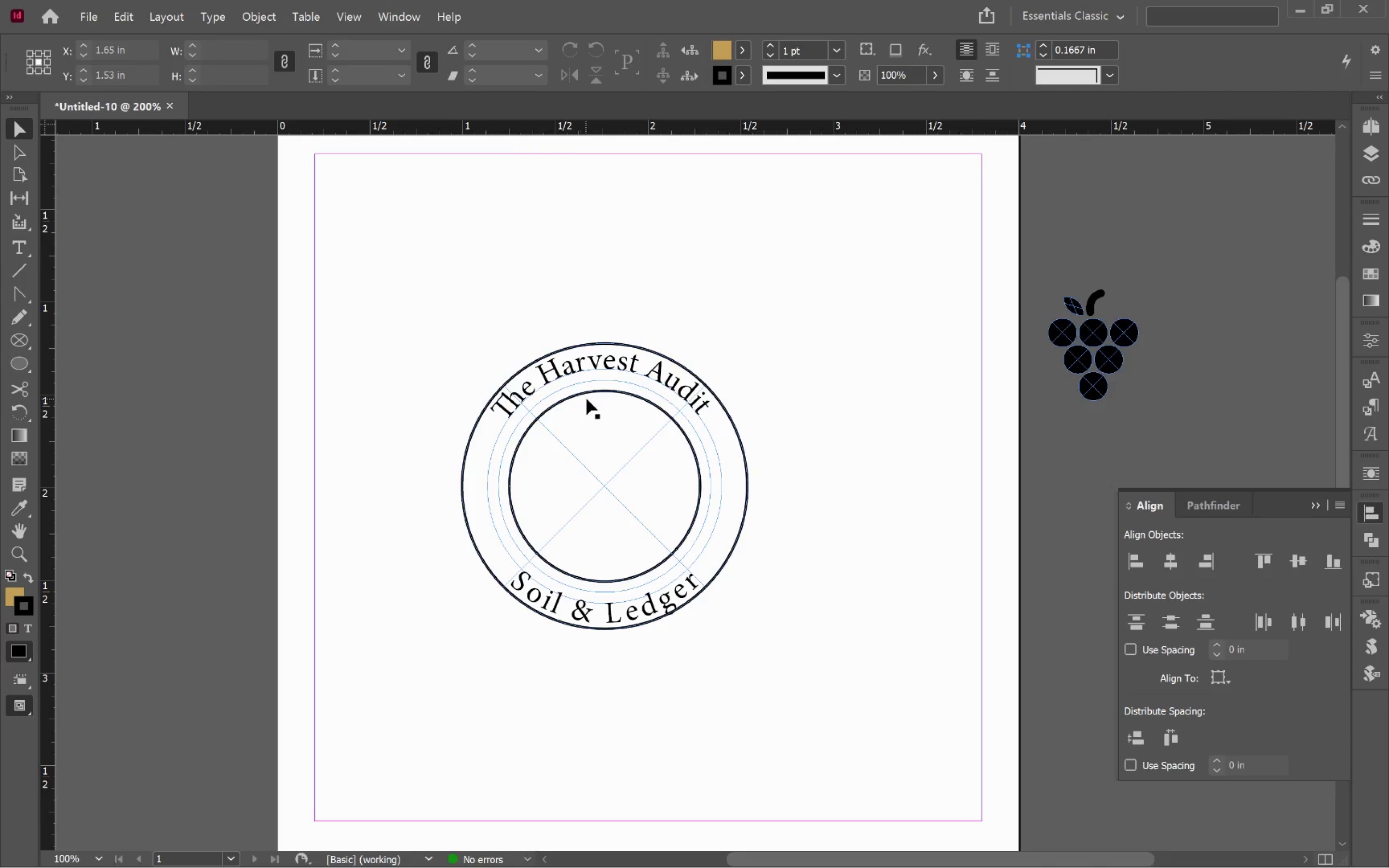 
left_click([593, 391])
 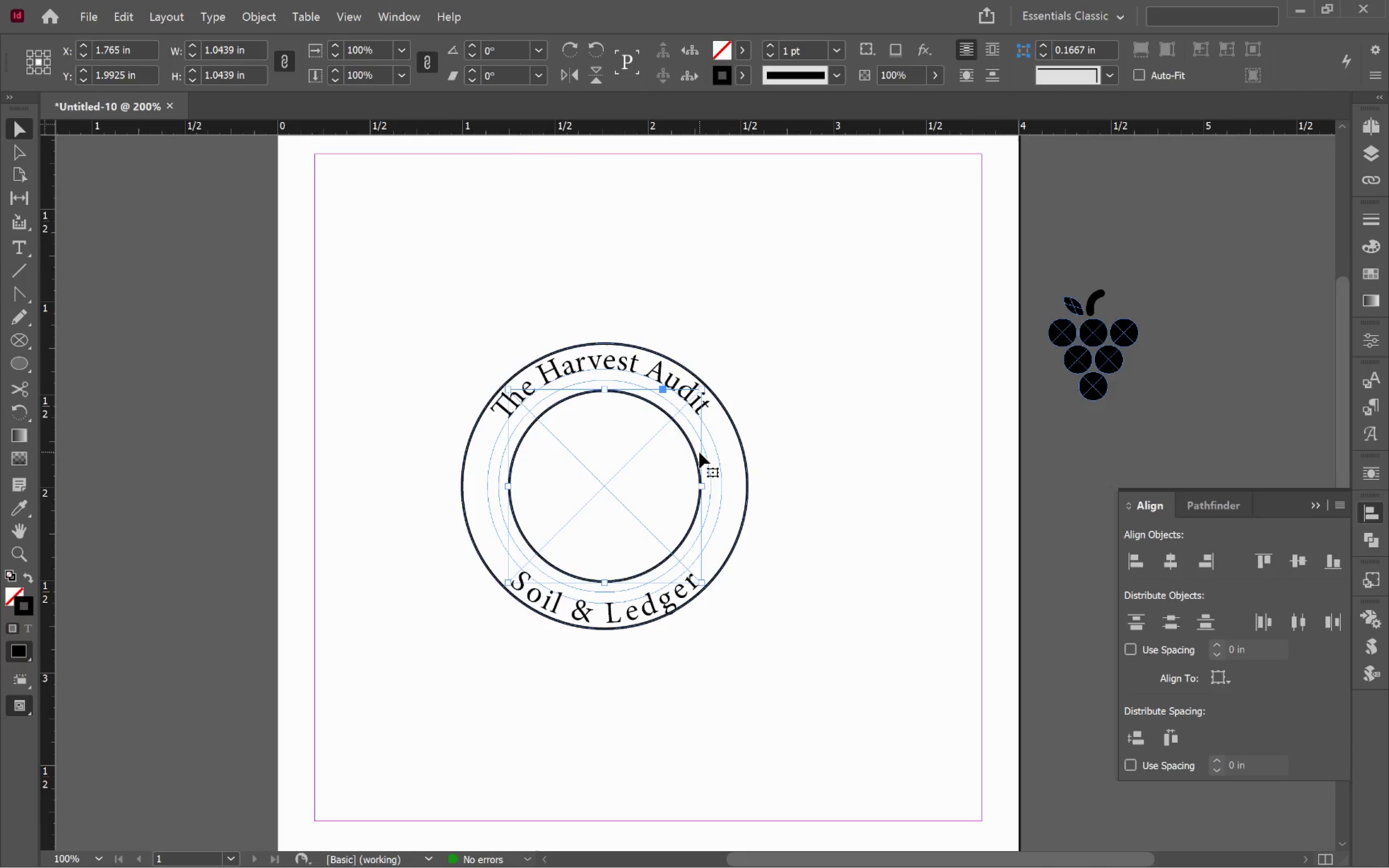 
key(W)
 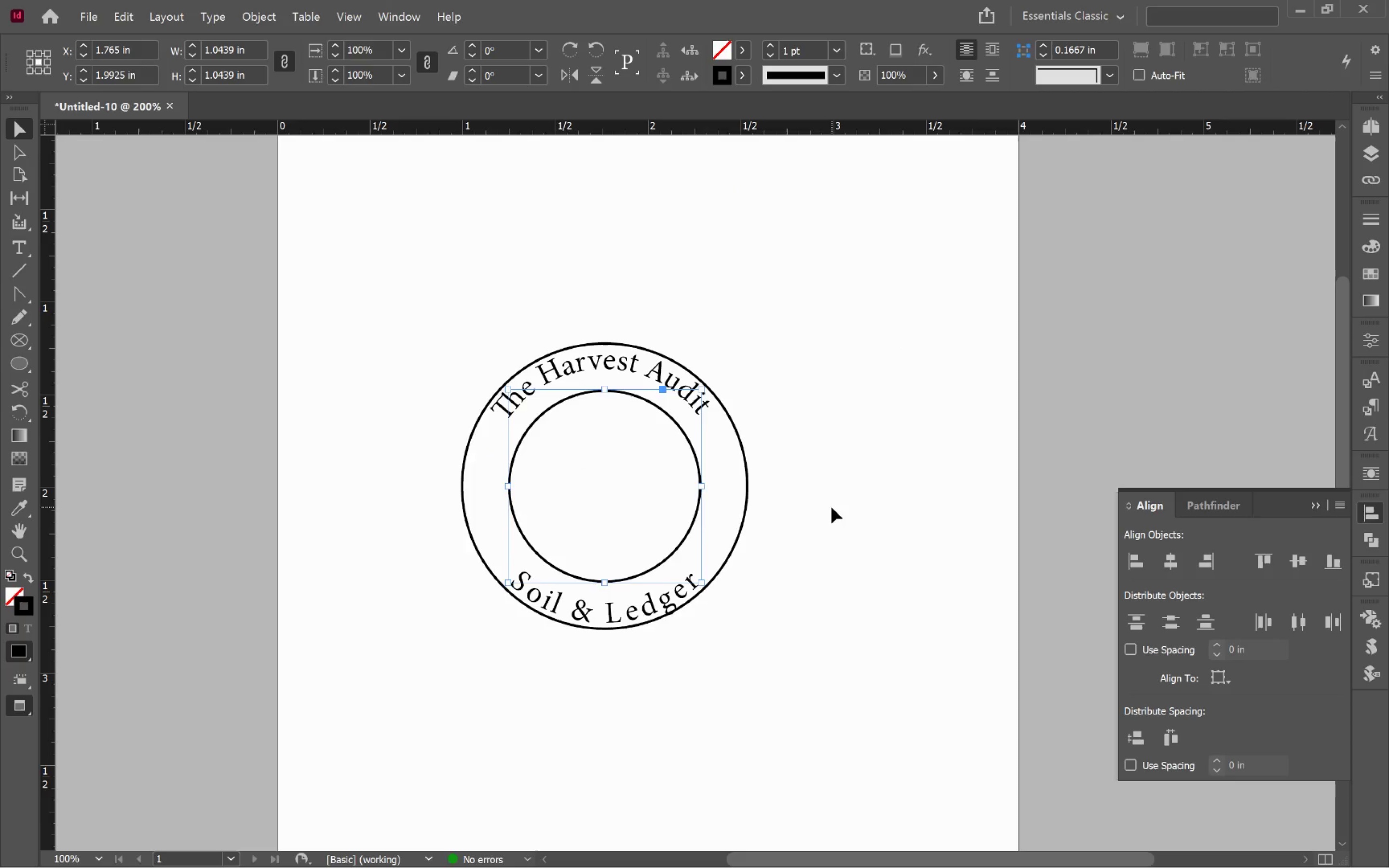 
hold_key(key=AltLeft, duration=0.97)
scroll: coordinate [695, 474], scroll_direction: up, amount: 2.0
 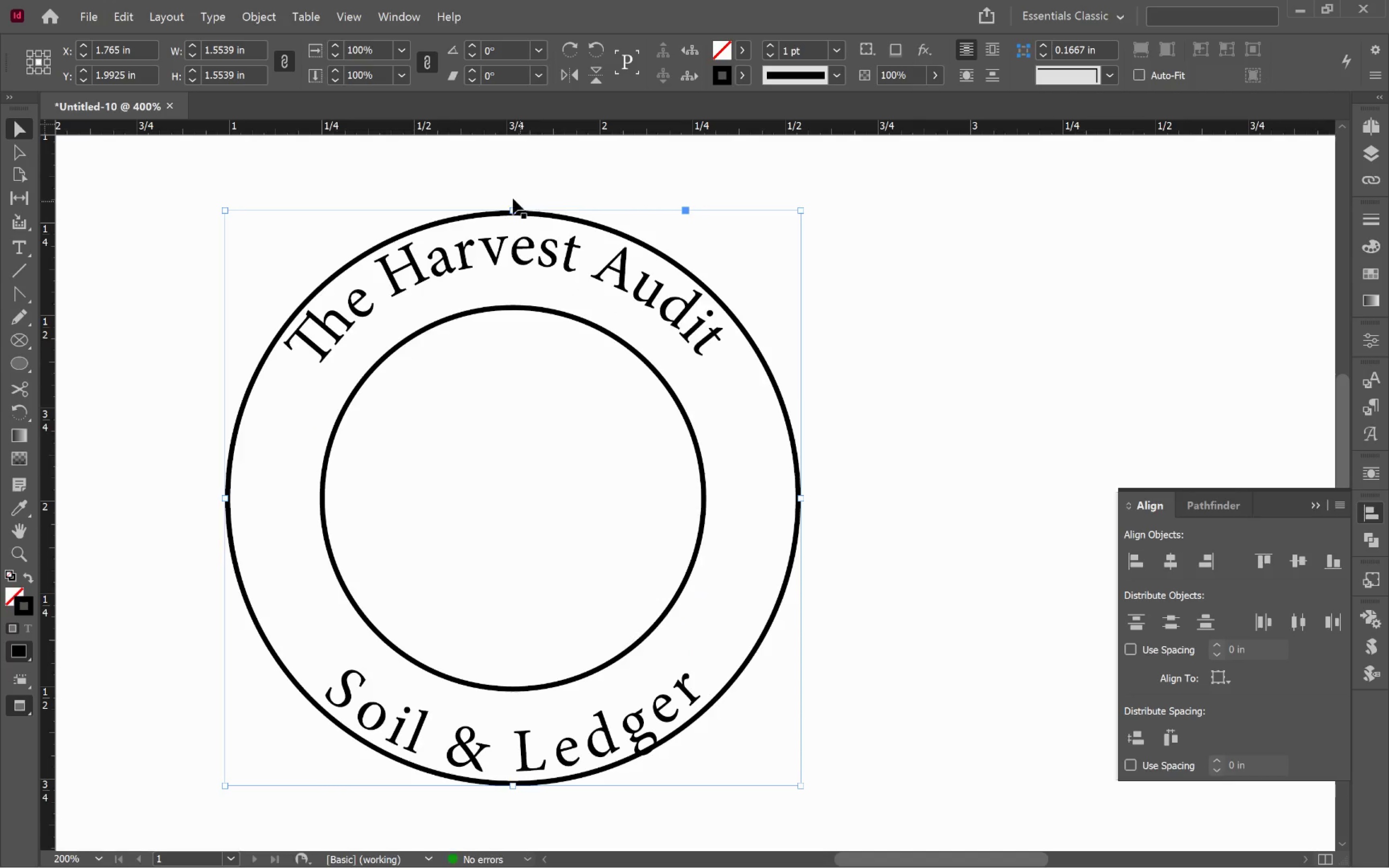 
left_click_drag(start_coordinate=[513, 206], to_coordinate=[514, 193])
 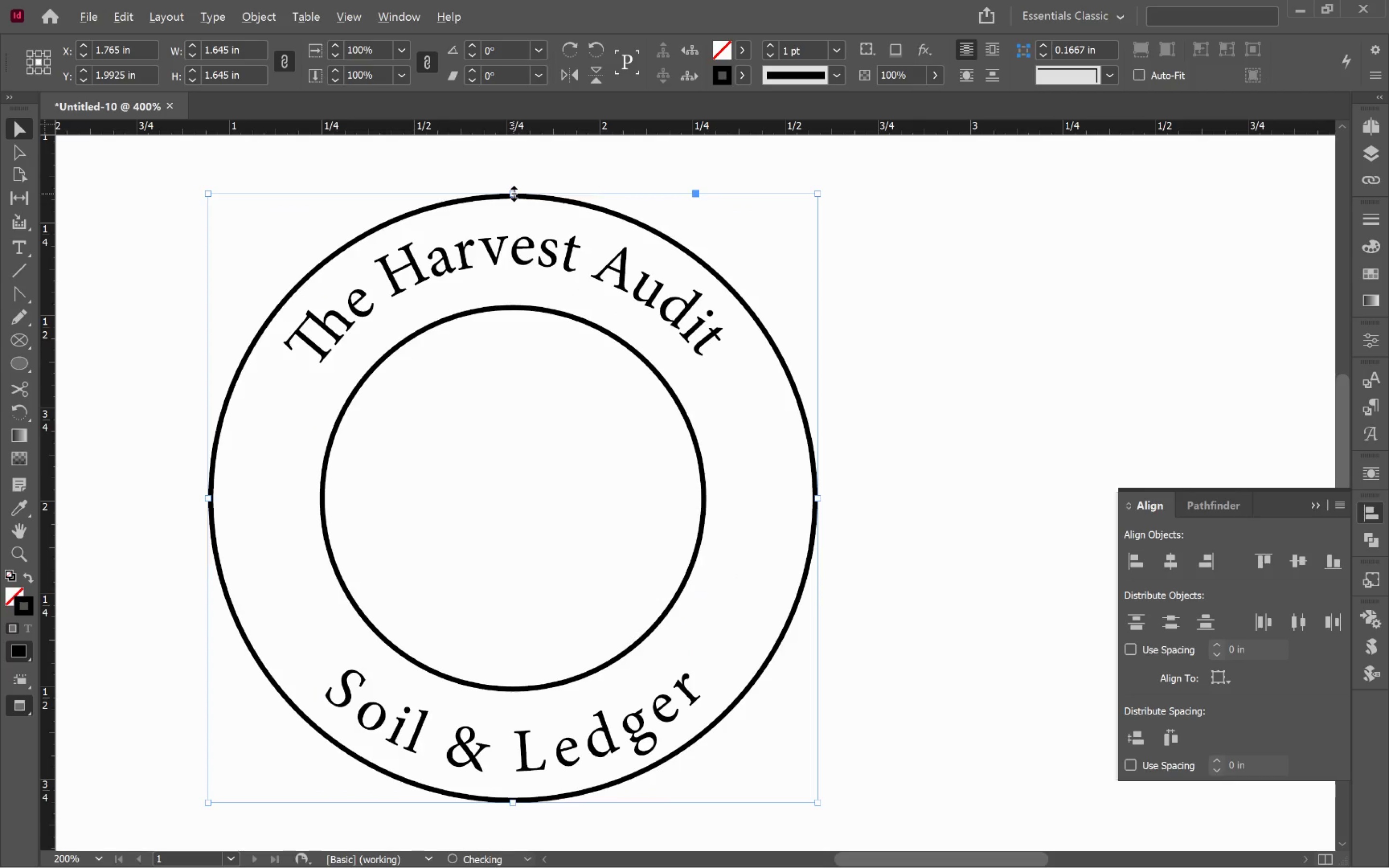 
hold_key(key=AltLeft, duration=4.0)
 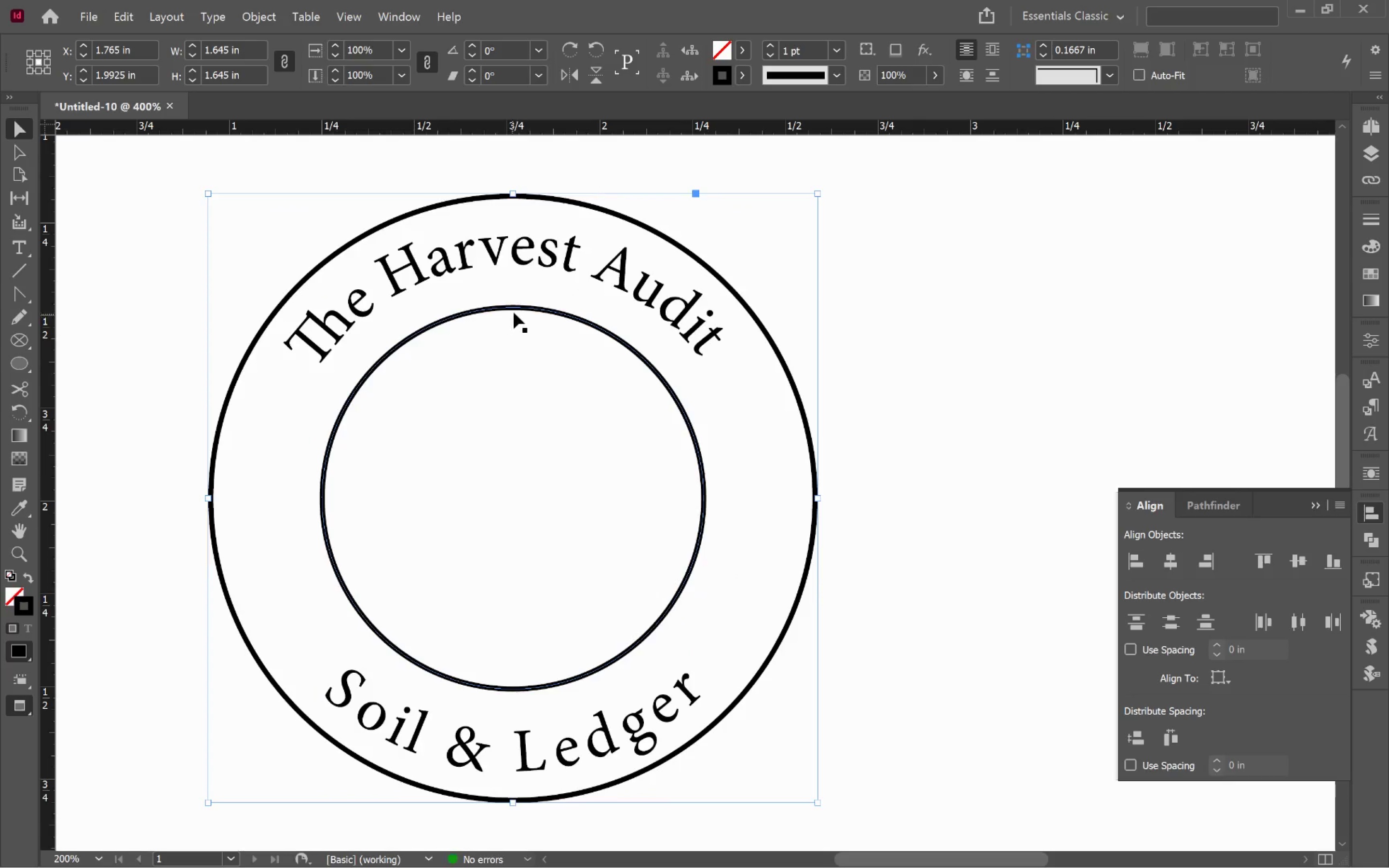 
hold_key(key=ShiftLeft, duration=3.89)
 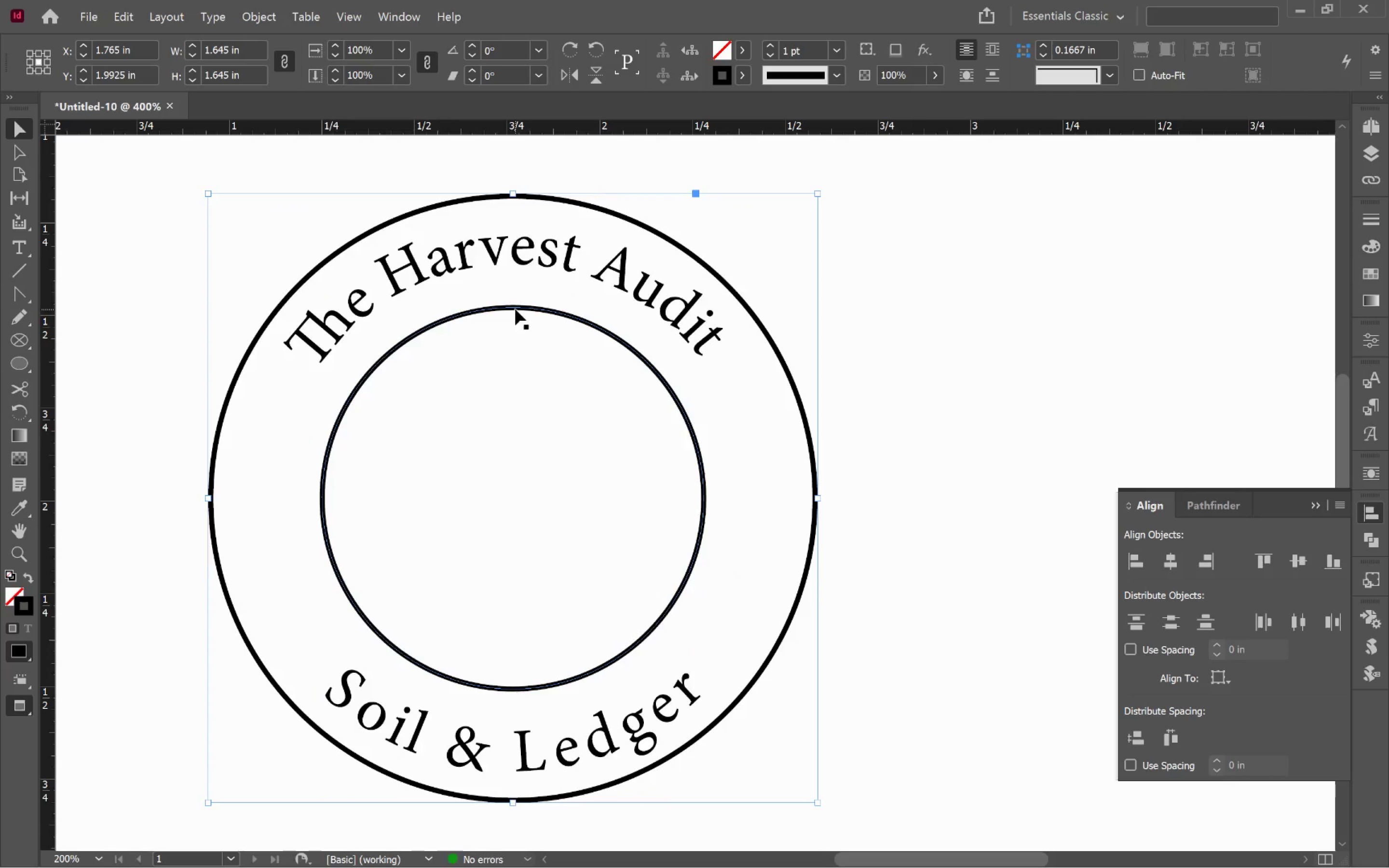 
left_click([515, 308])
 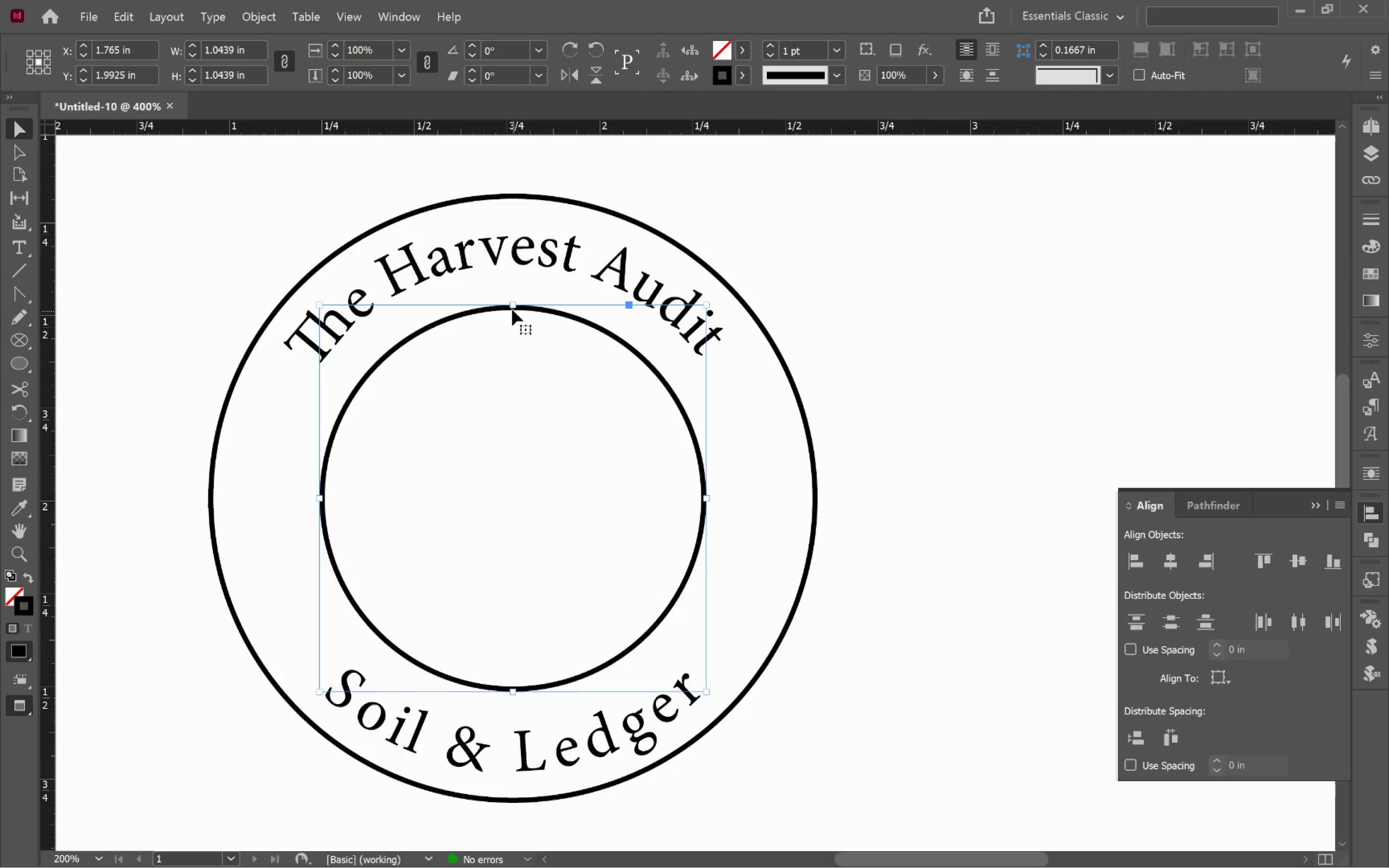 
left_click_drag(start_coordinate=[512, 306], to_coordinate=[517, 296])
 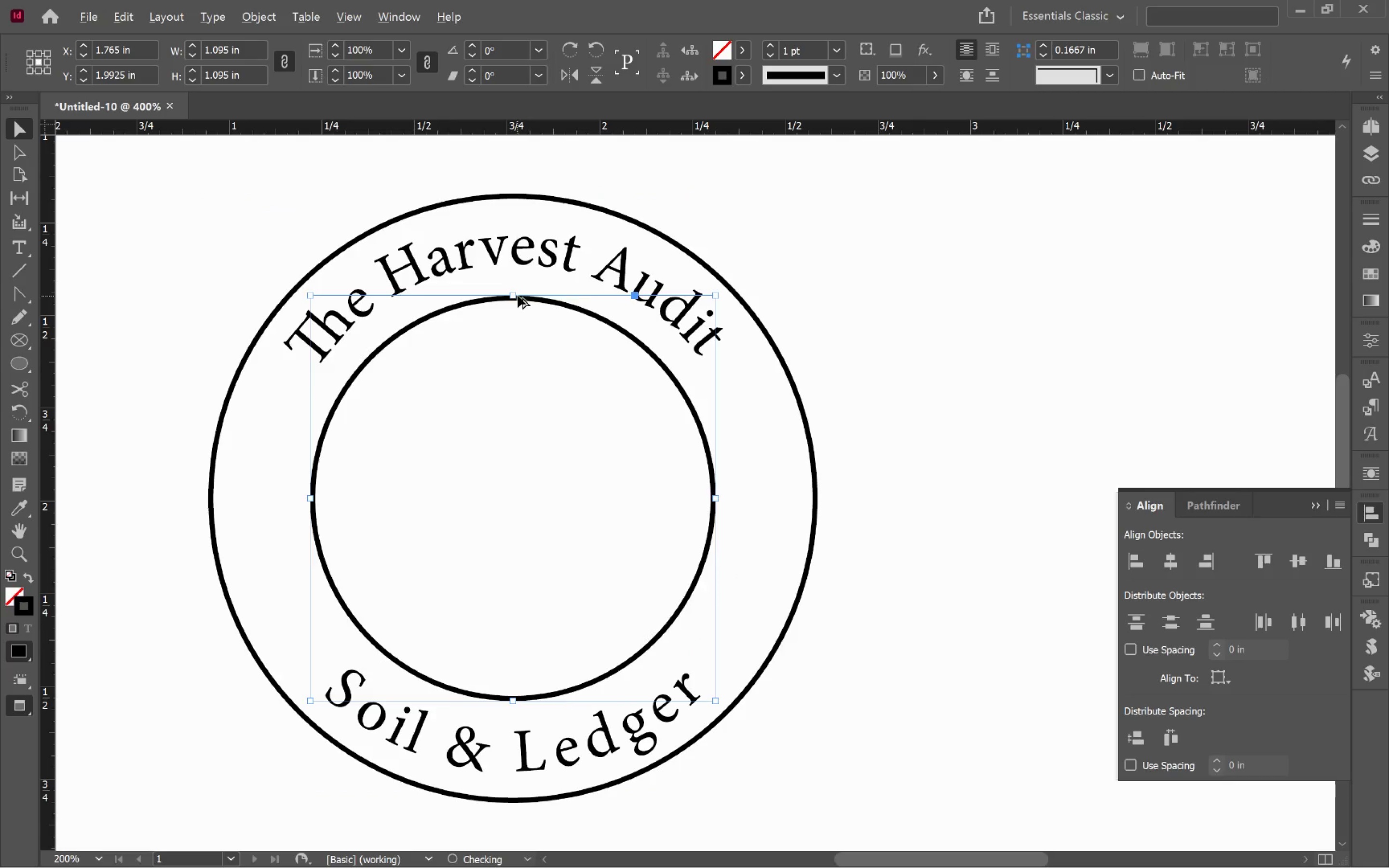 
hold_key(key=AltLeft, duration=2.28)
 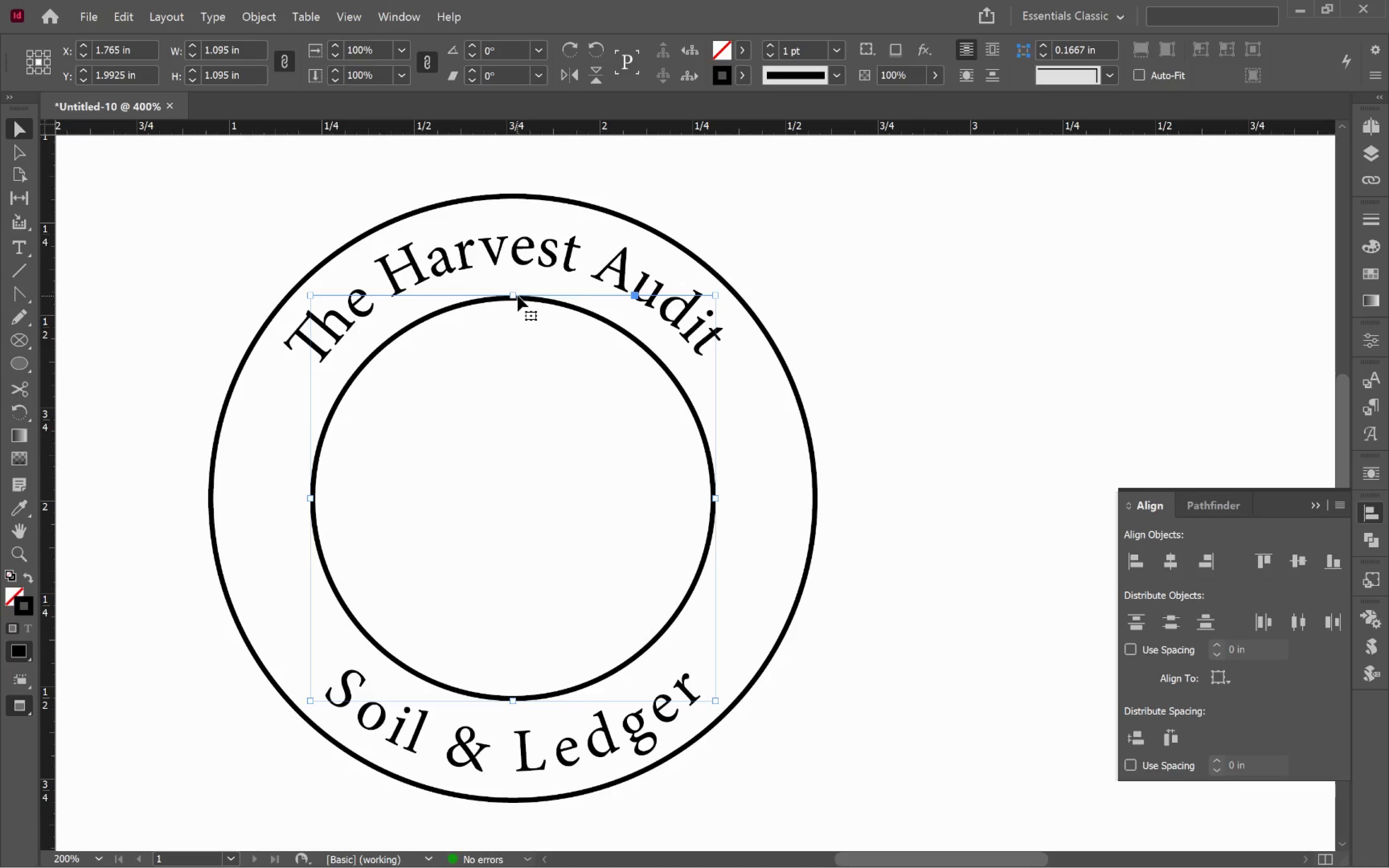 
hold_key(key=ShiftLeft, duration=2.2)
 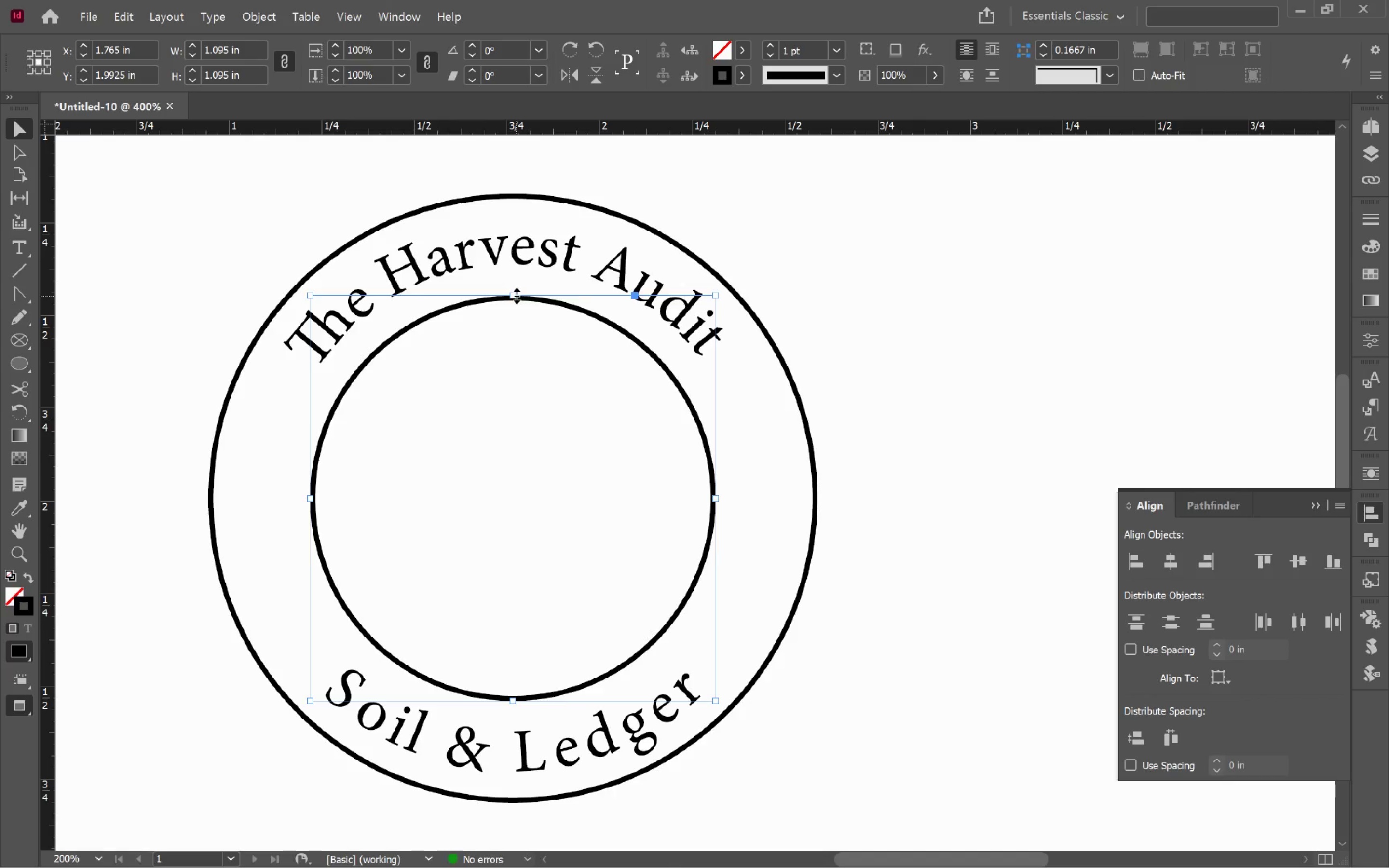 
left_click_drag(start_coordinate=[513, 296], to_coordinate=[512, 288])
 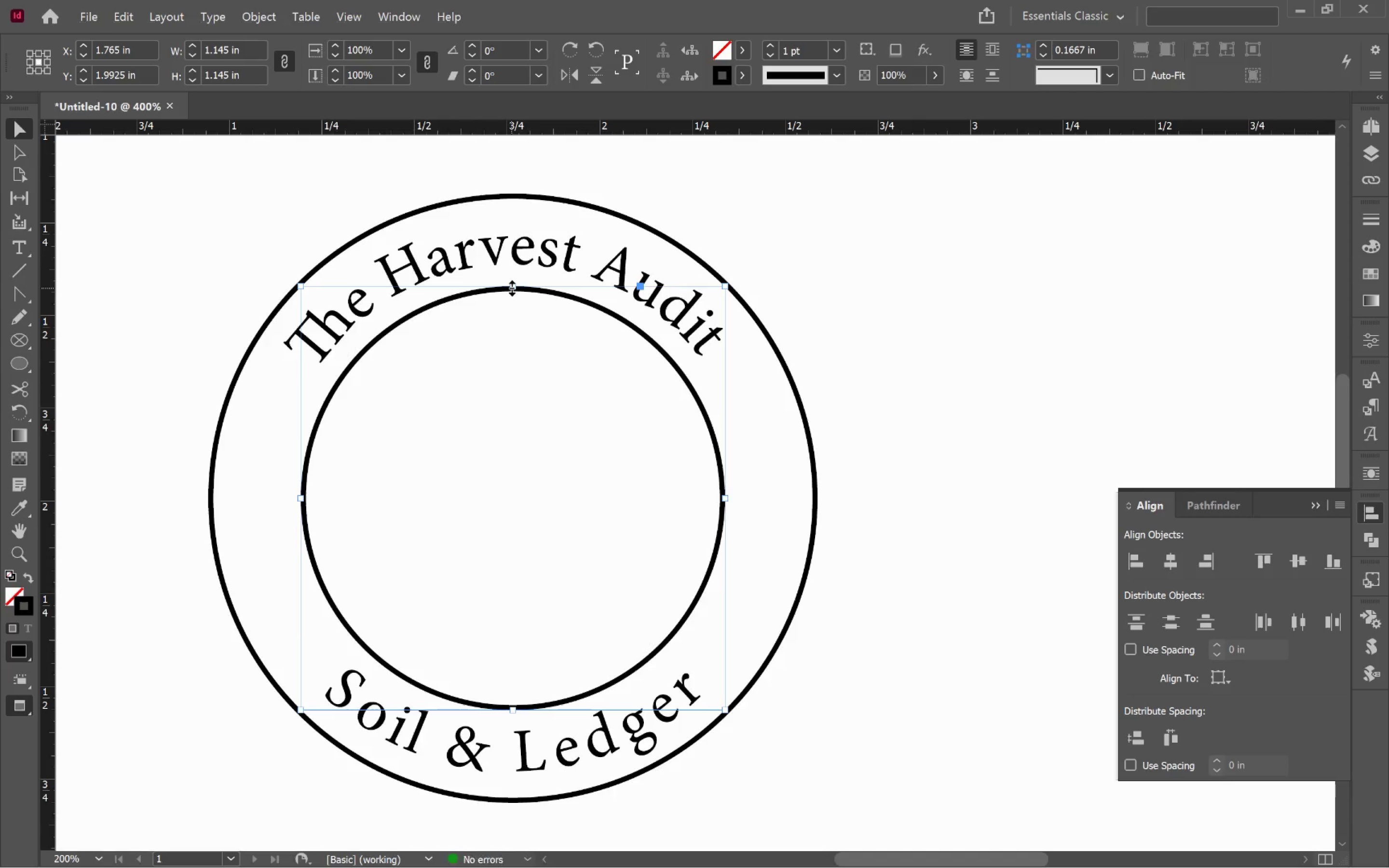 
hold_key(key=AltLeft, duration=1.84)
 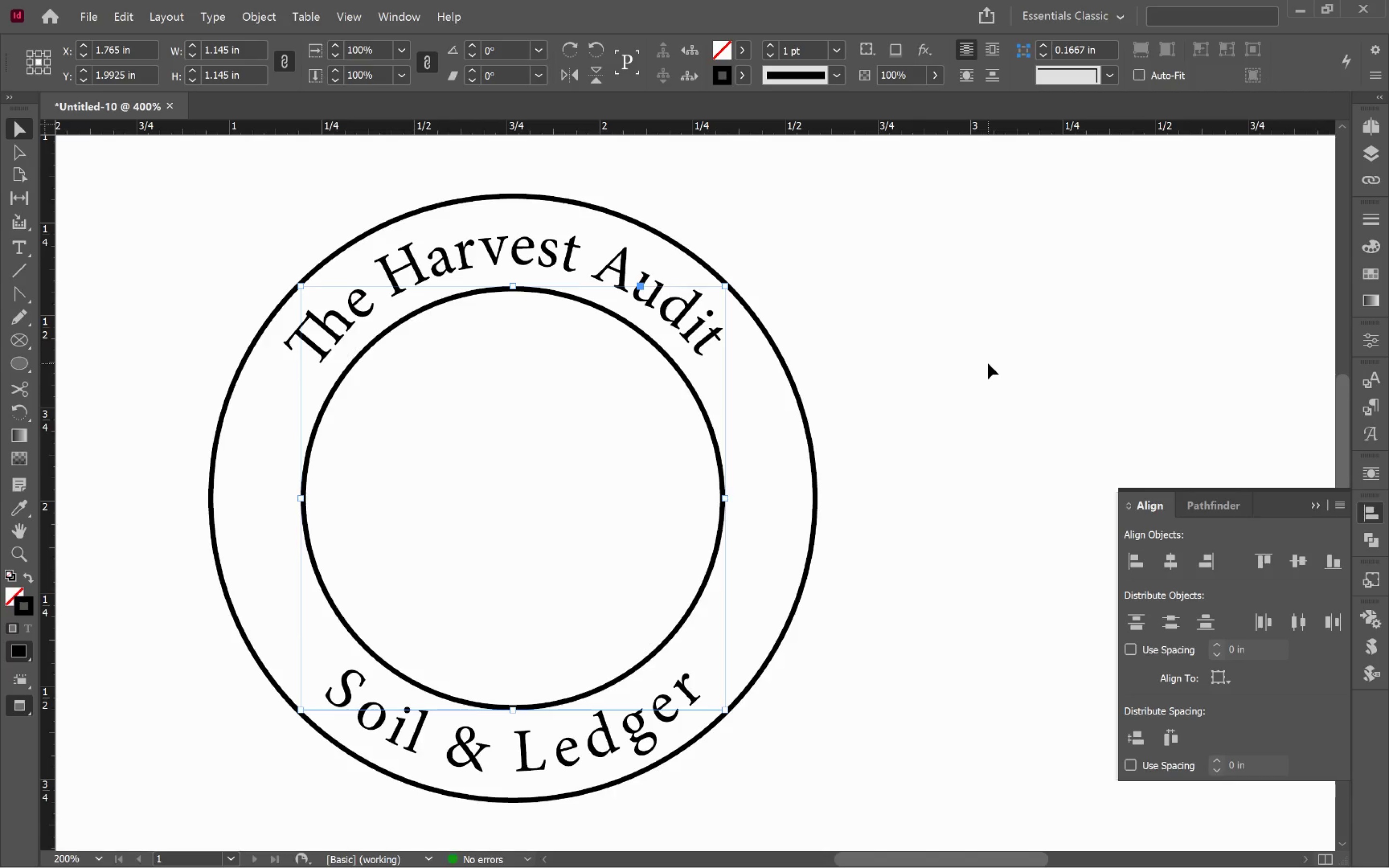 
hold_key(key=ShiftLeft, duration=1.78)
 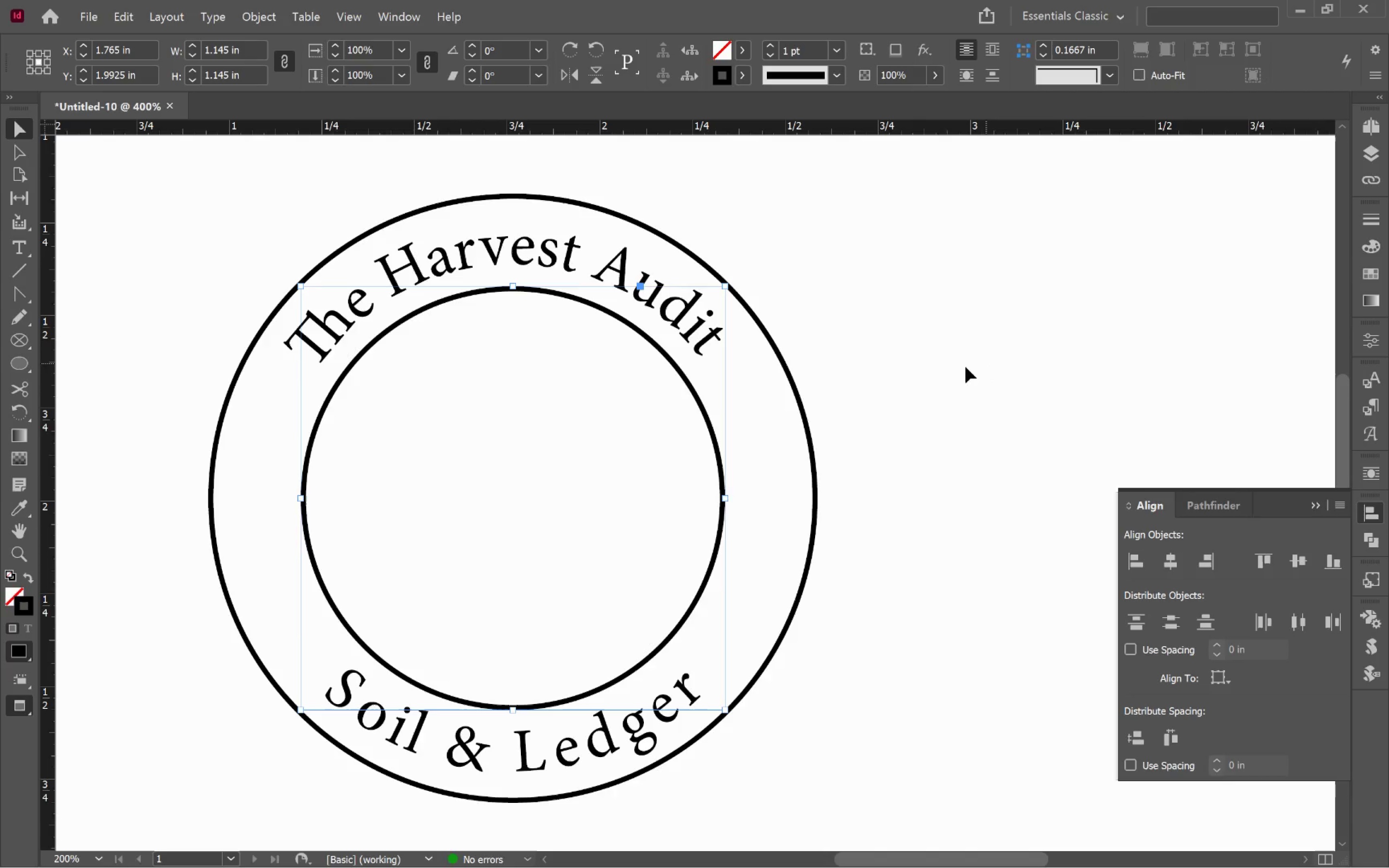 
left_click([936, 367])
 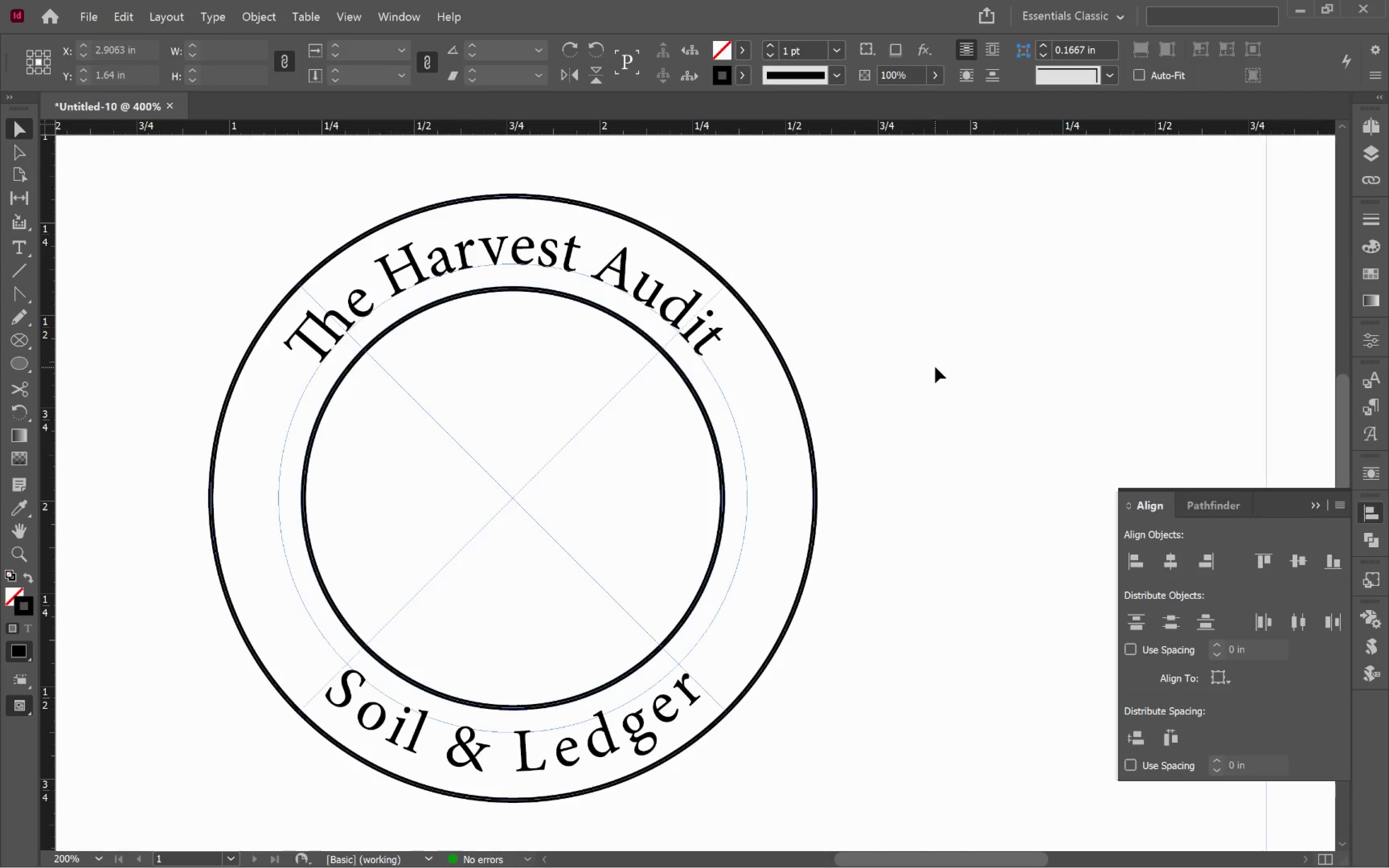 
type(ww)
 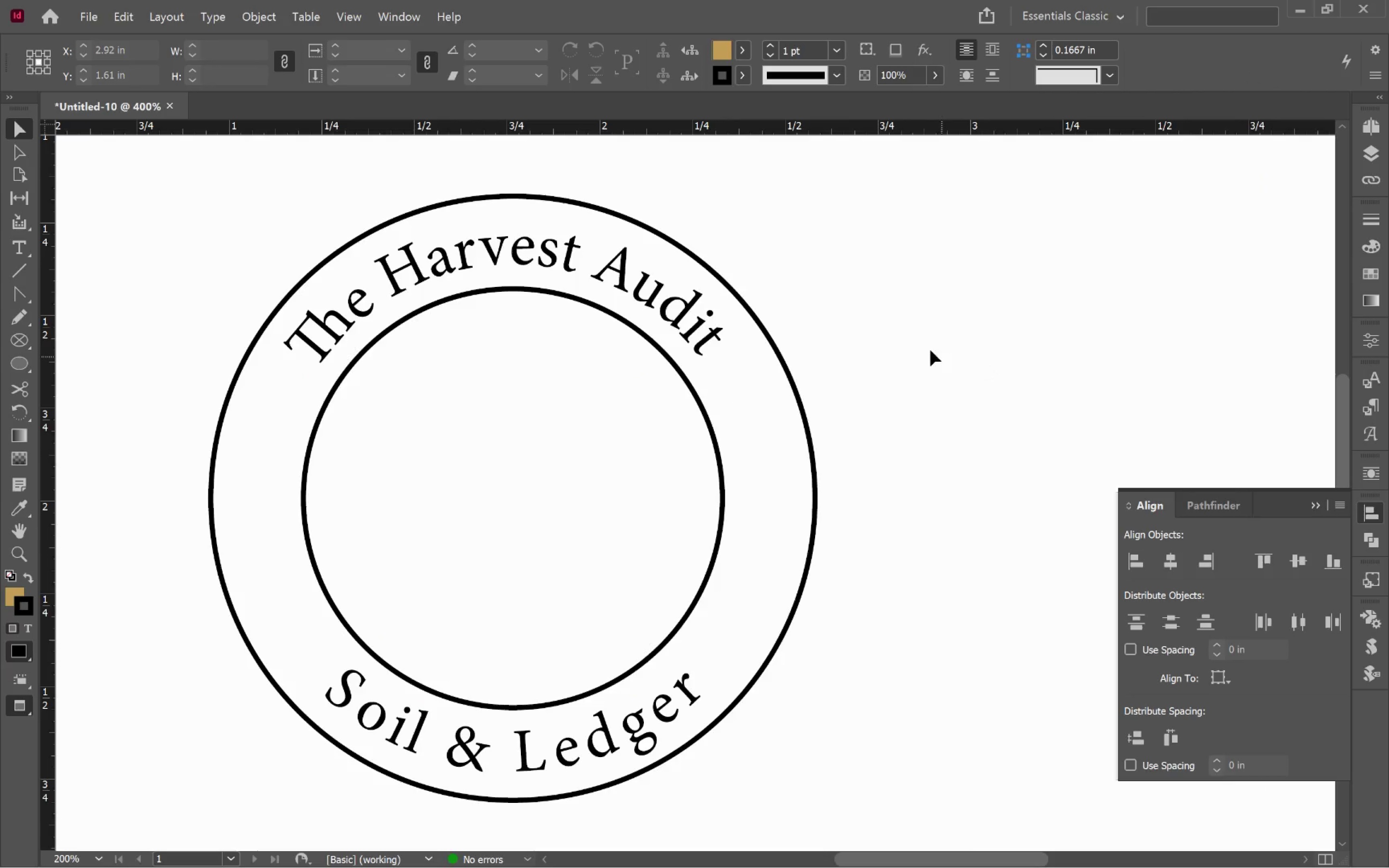 
left_click([590, 266])
 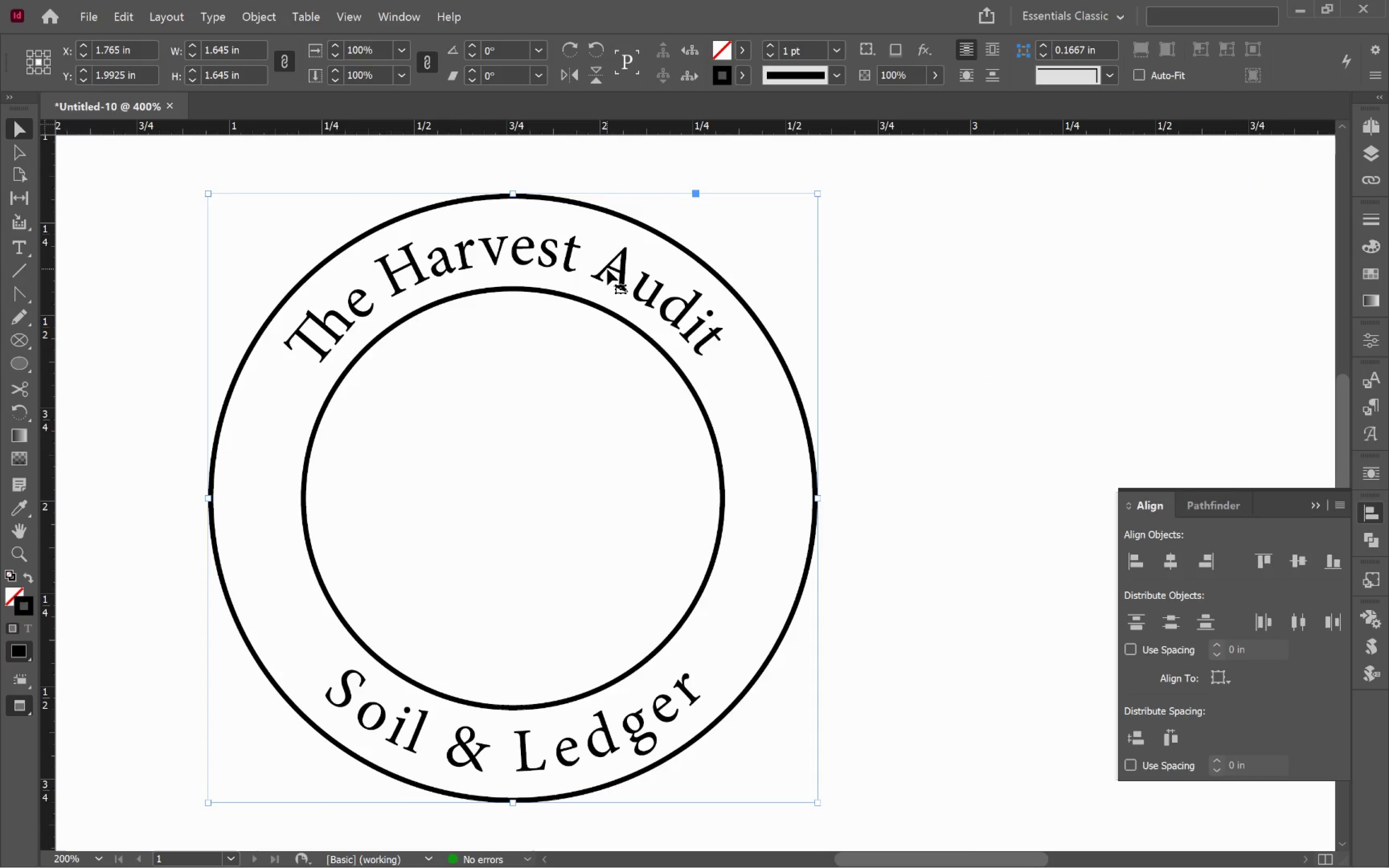 
left_click([616, 288])
 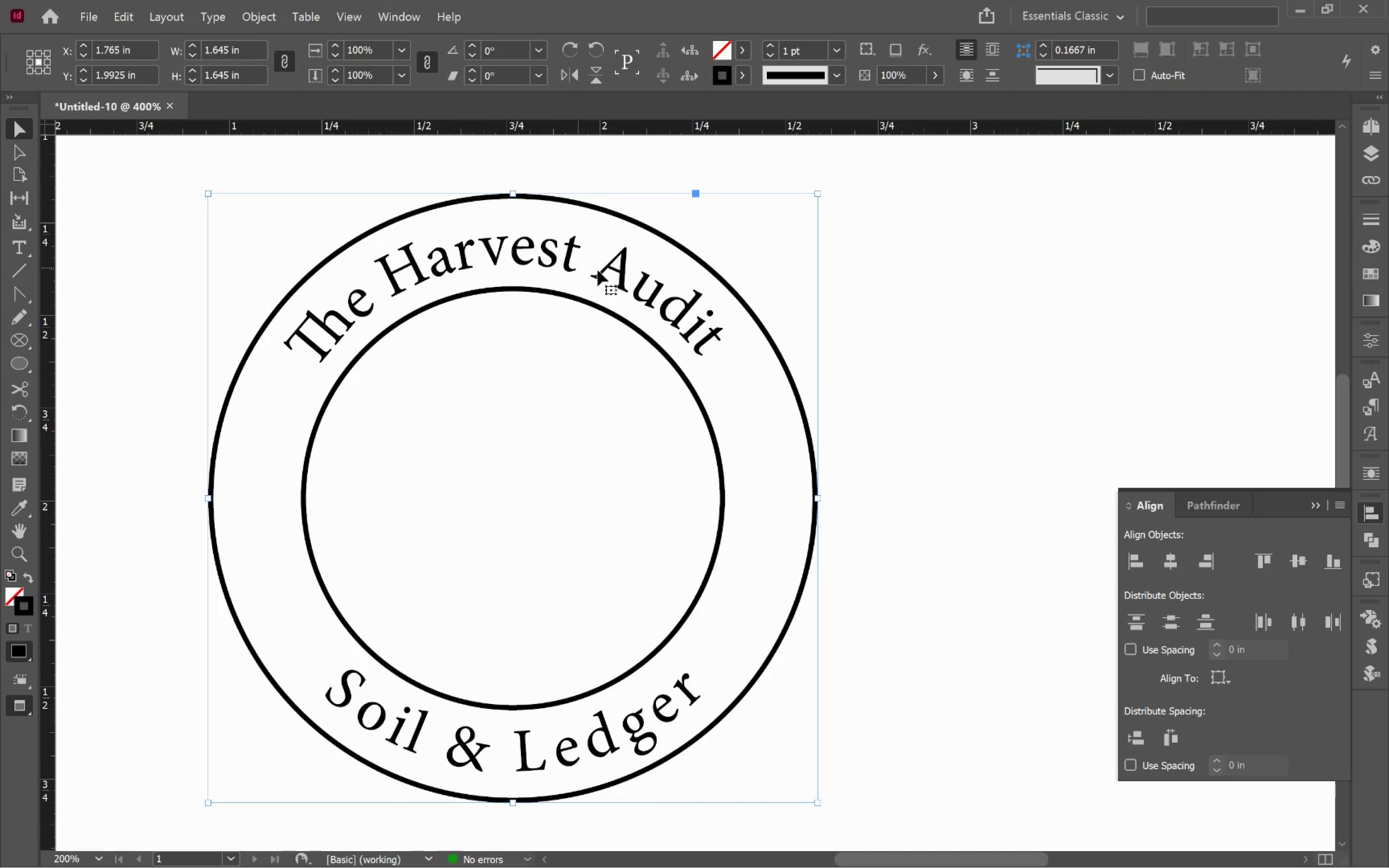 
hold_key(key=ShiftLeft, duration=0.88)
left_click([624, 324])
 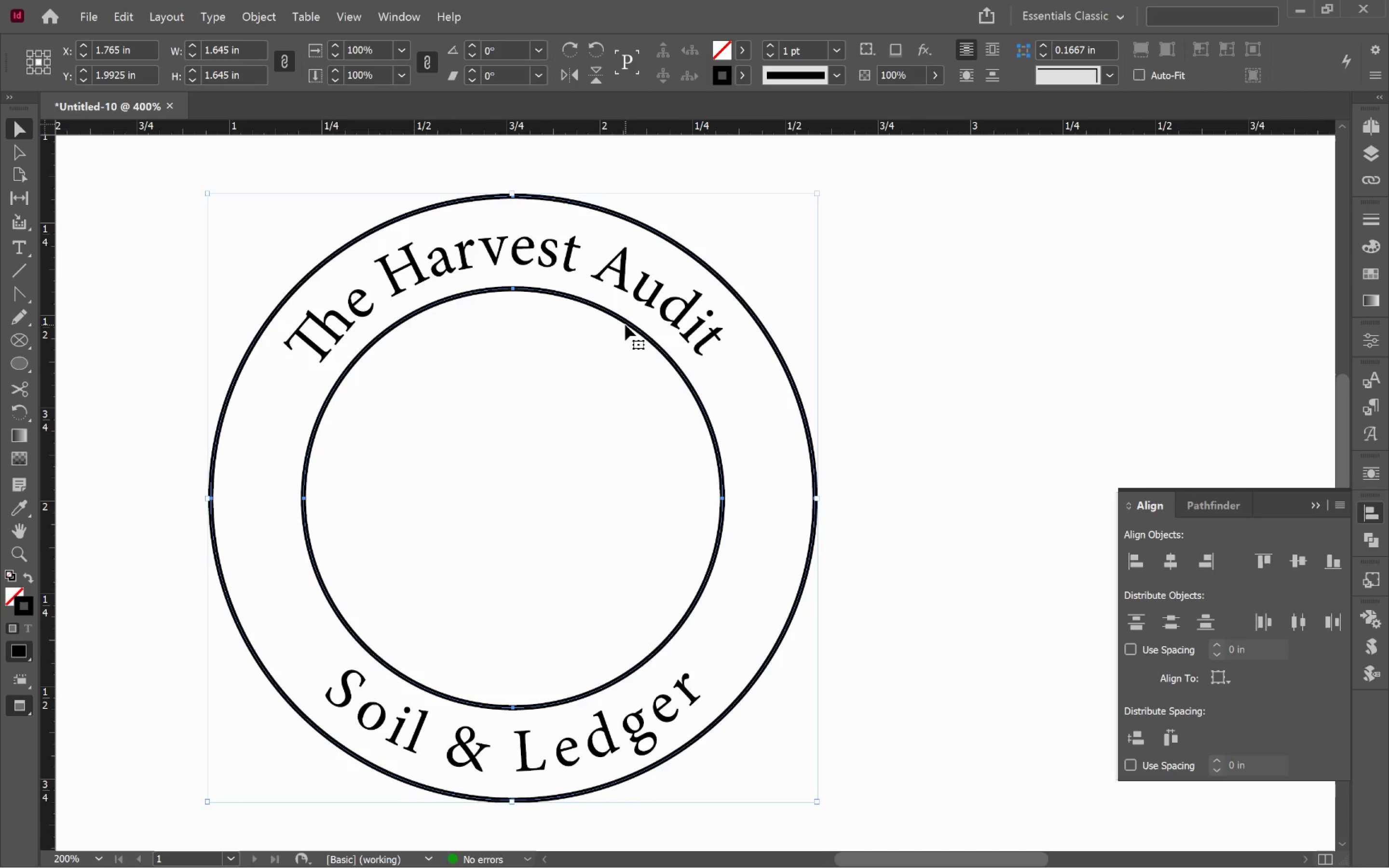 
key(Control+L)
 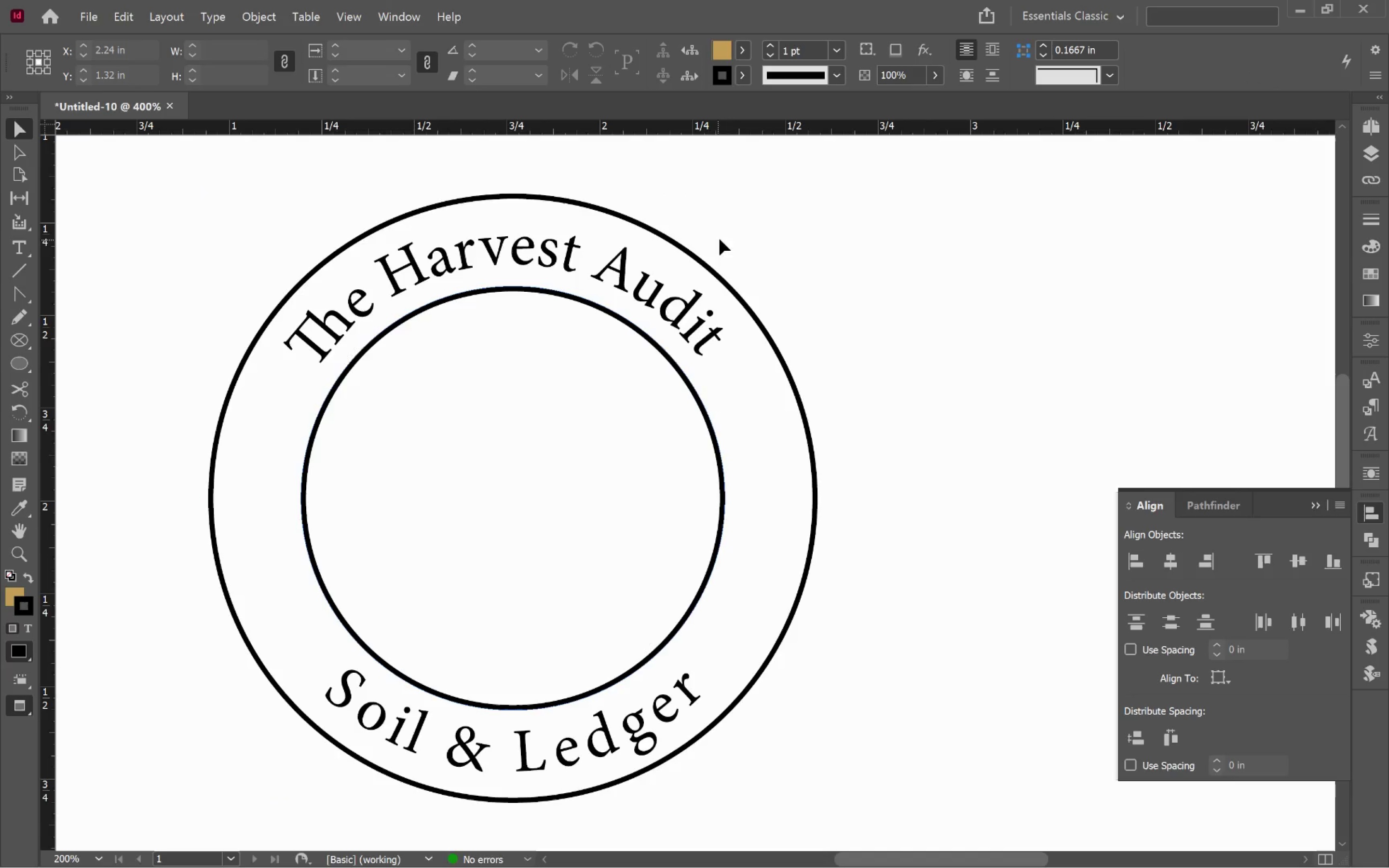 
left_click_drag(start_coordinate=[727, 233], to_coordinate=[540, 444])
 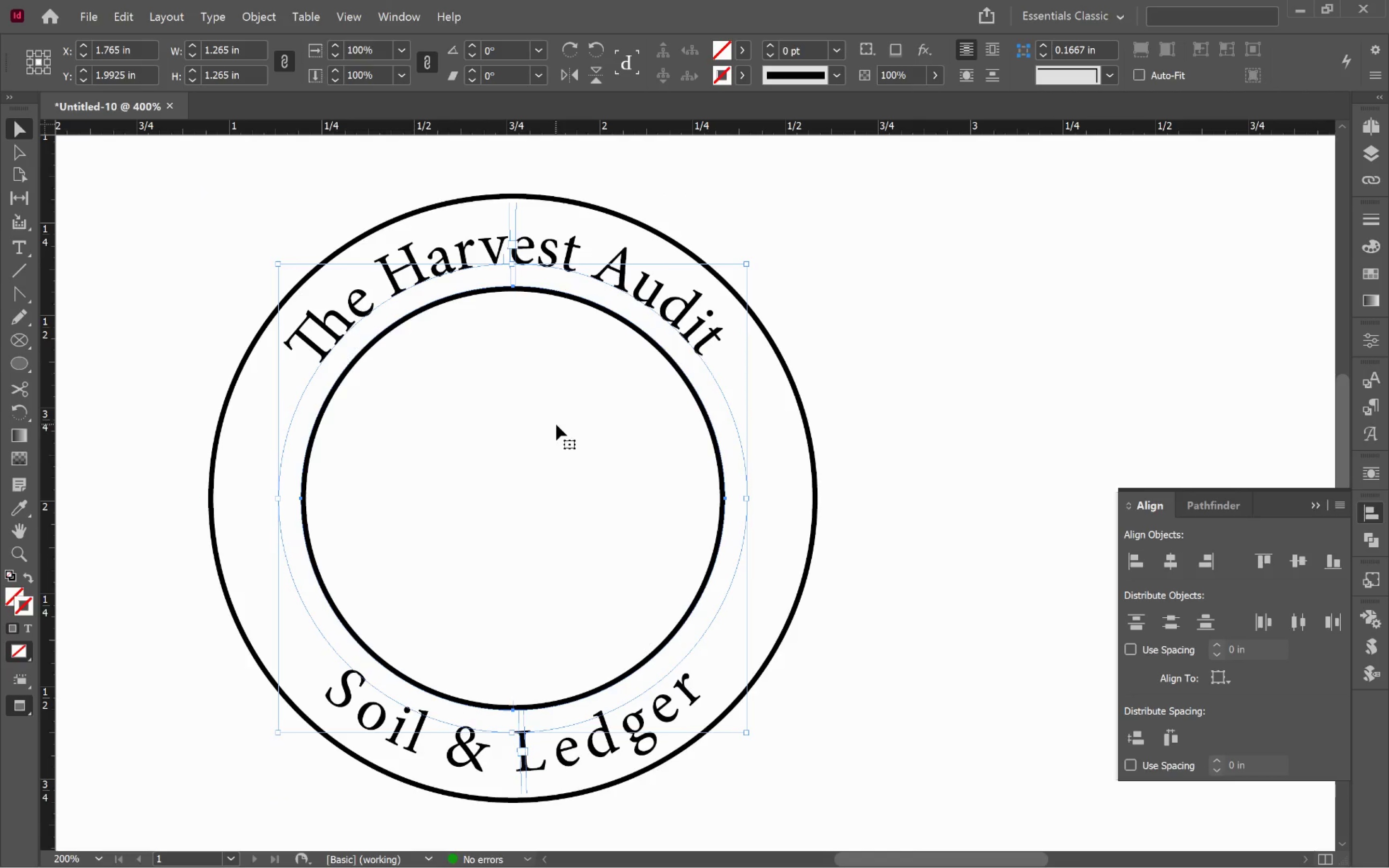 
hold_key(key=AltLeft, duration=0.67)